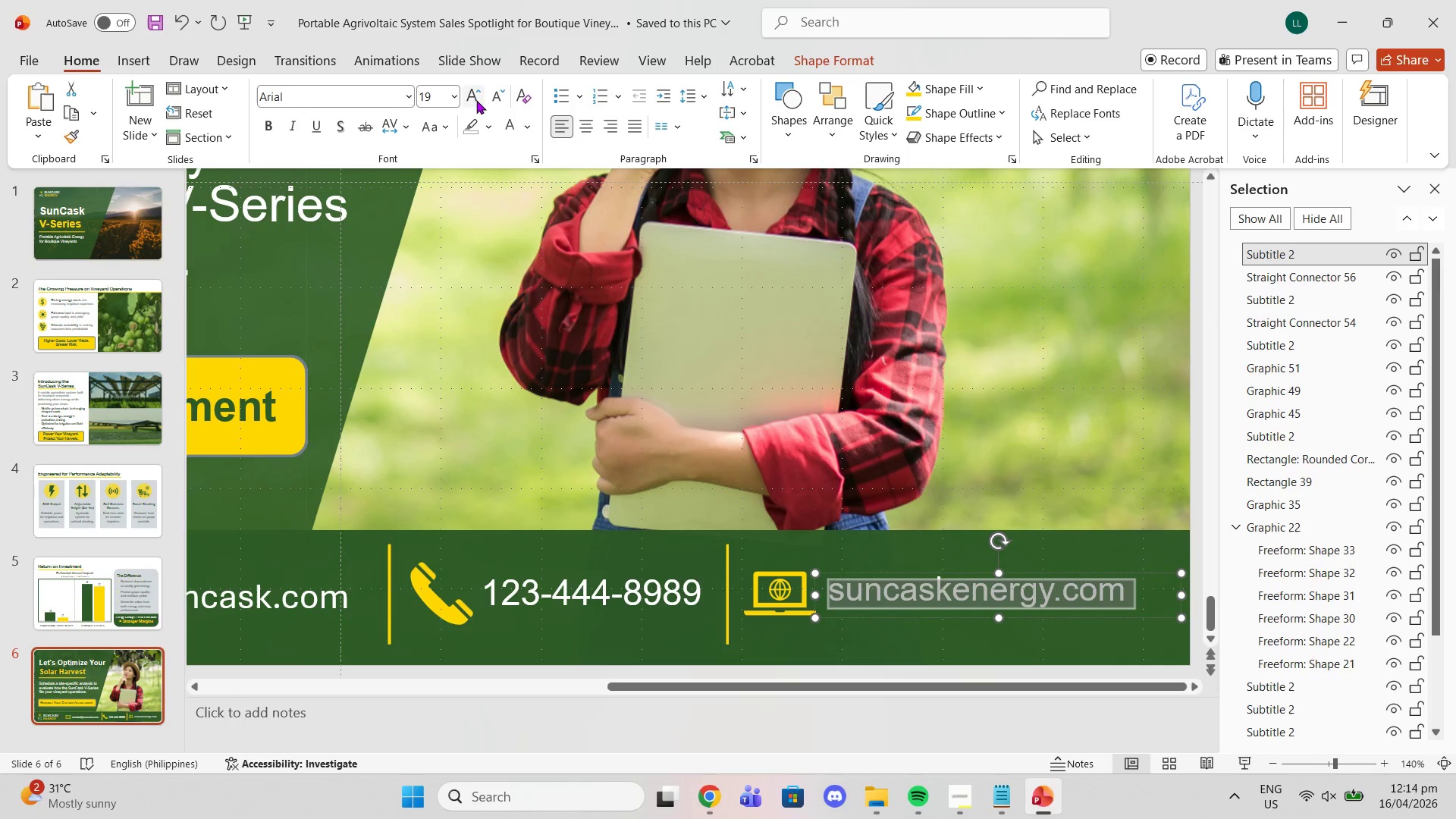 
left_click([464, 97])
 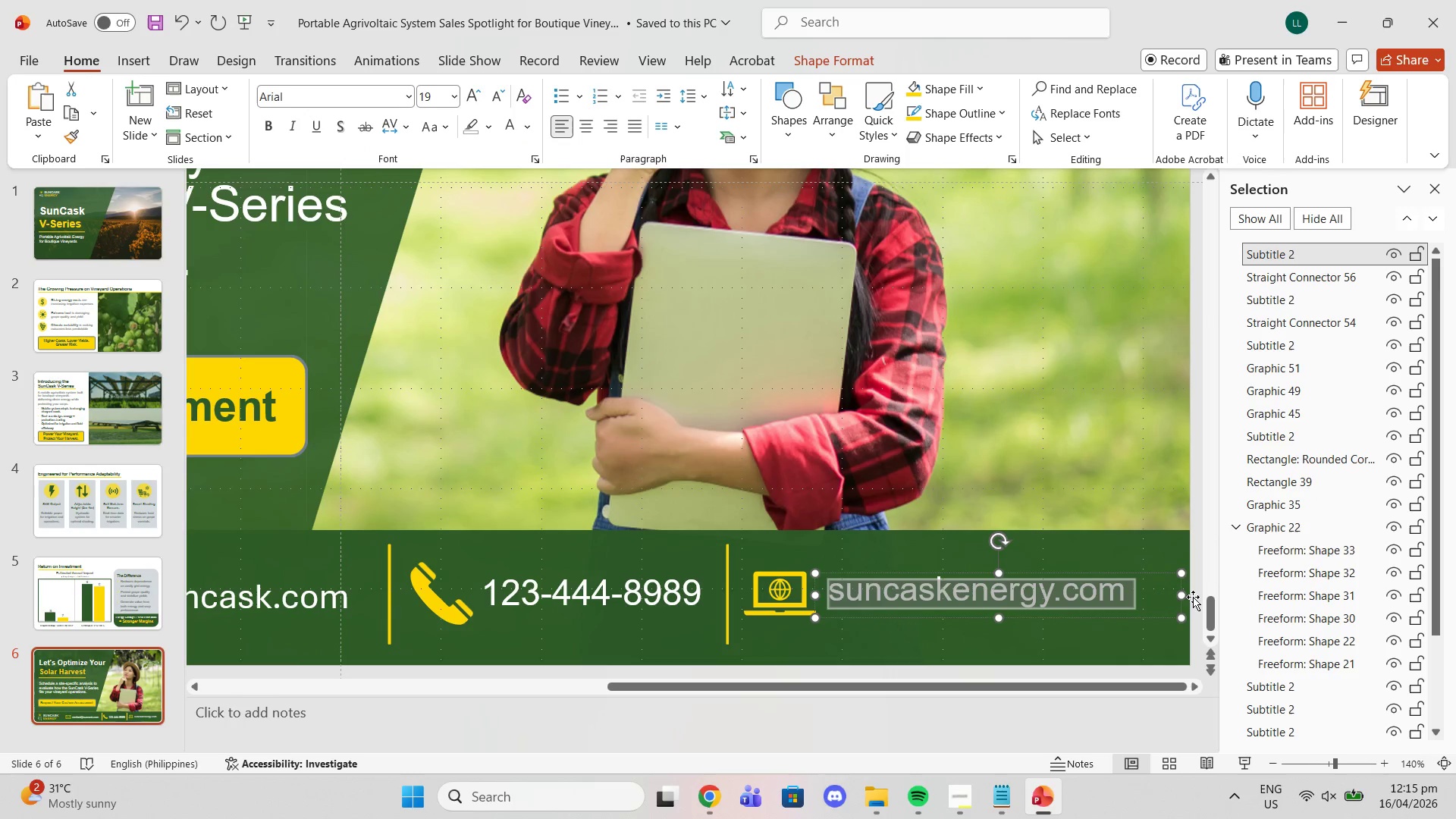 
left_click_drag(start_coordinate=[1185, 598], to_coordinate=[1191, 596])
 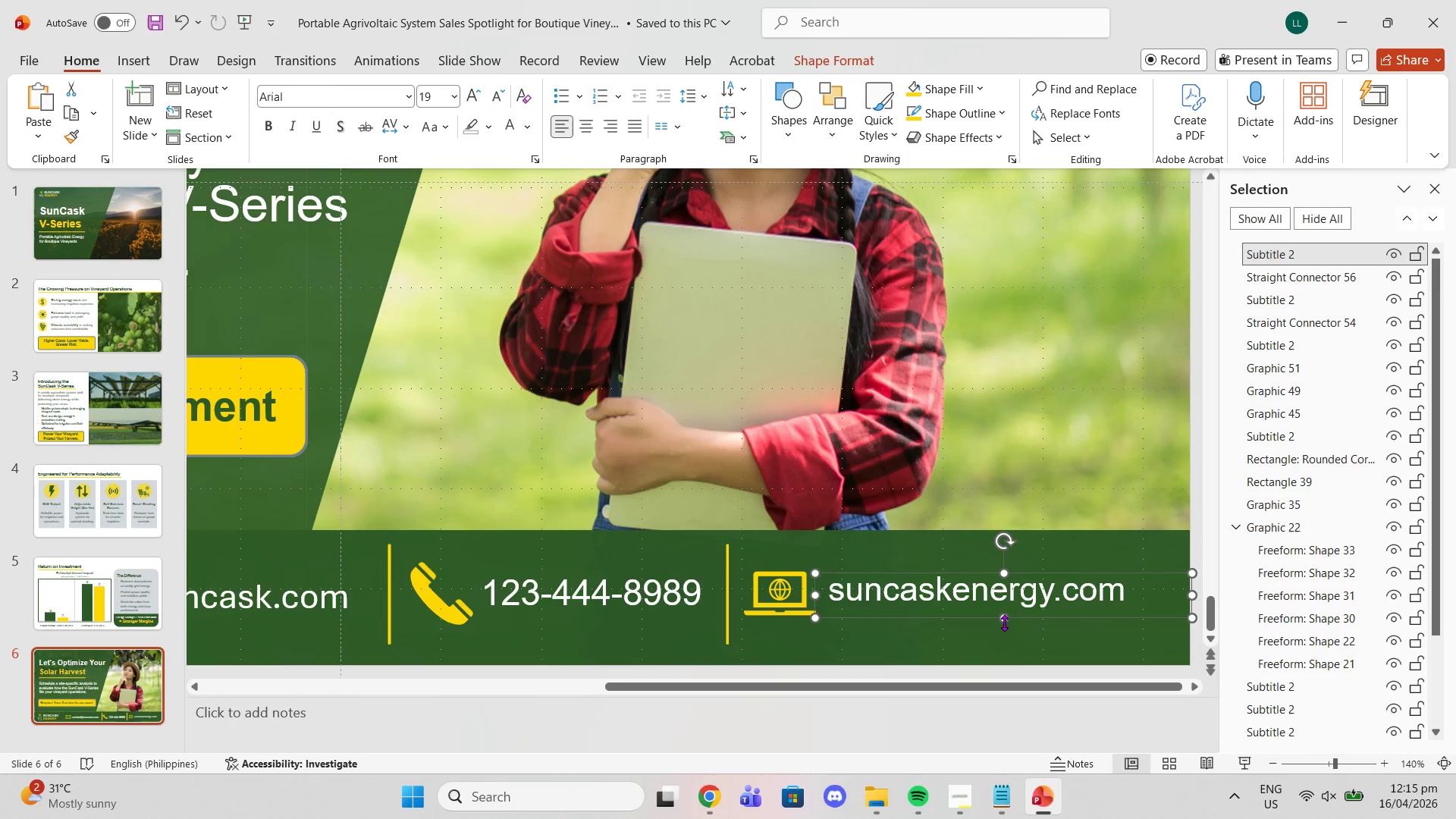 
left_click_drag(start_coordinate=[1004, 623], to_coordinate=[1009, 635])
 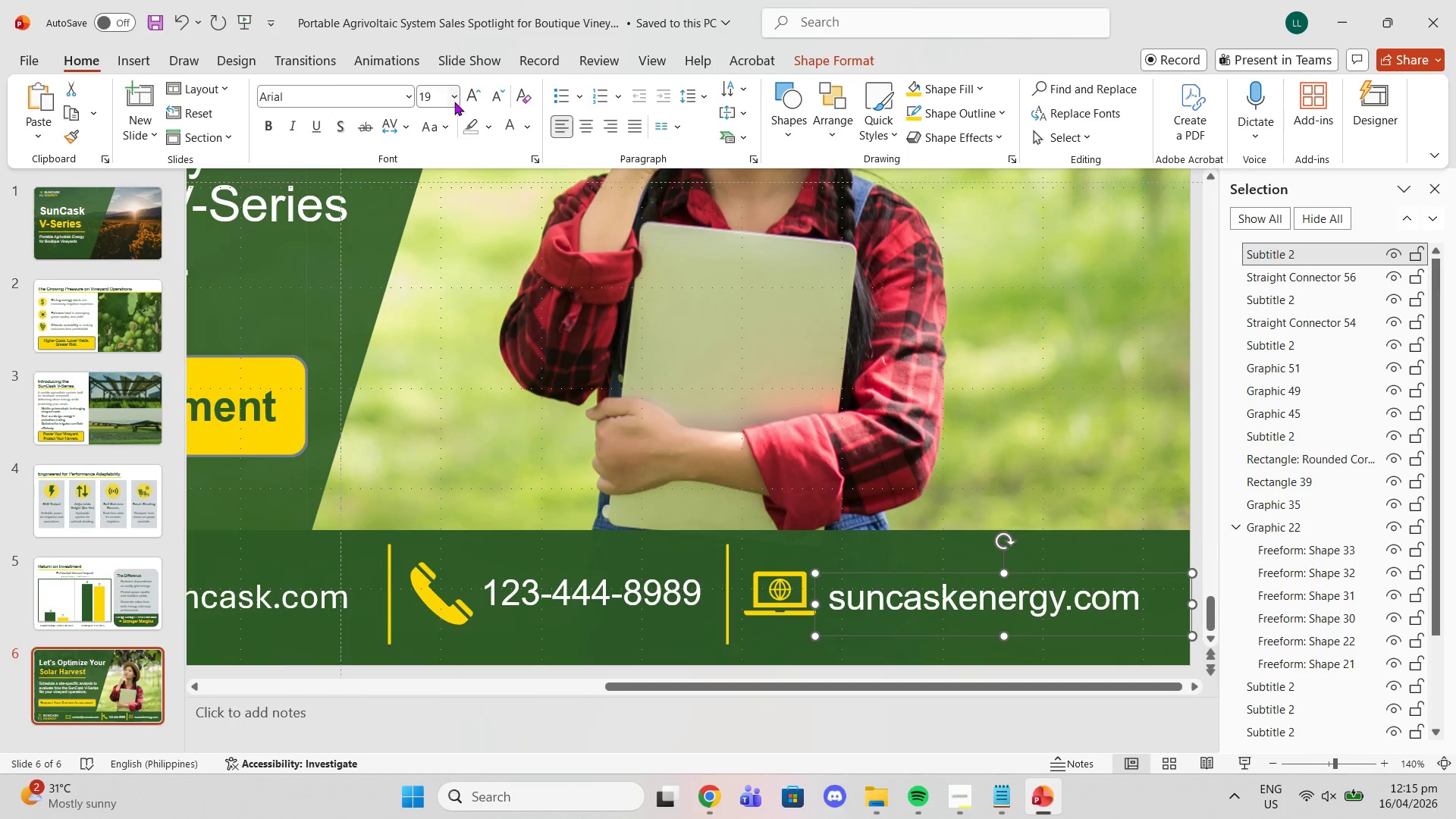 
left_click([468, 103])
 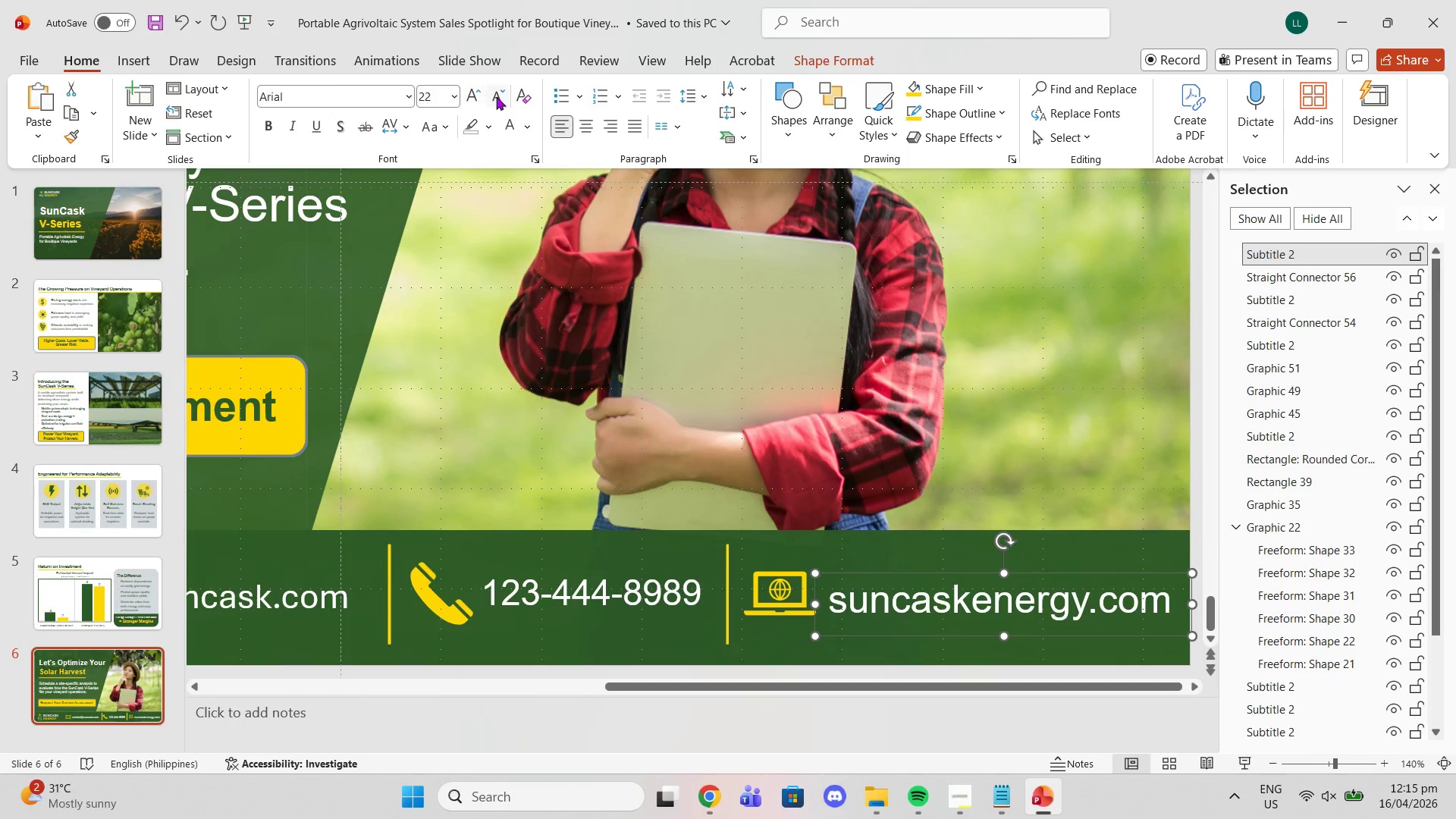 
left_click([488, 96])
 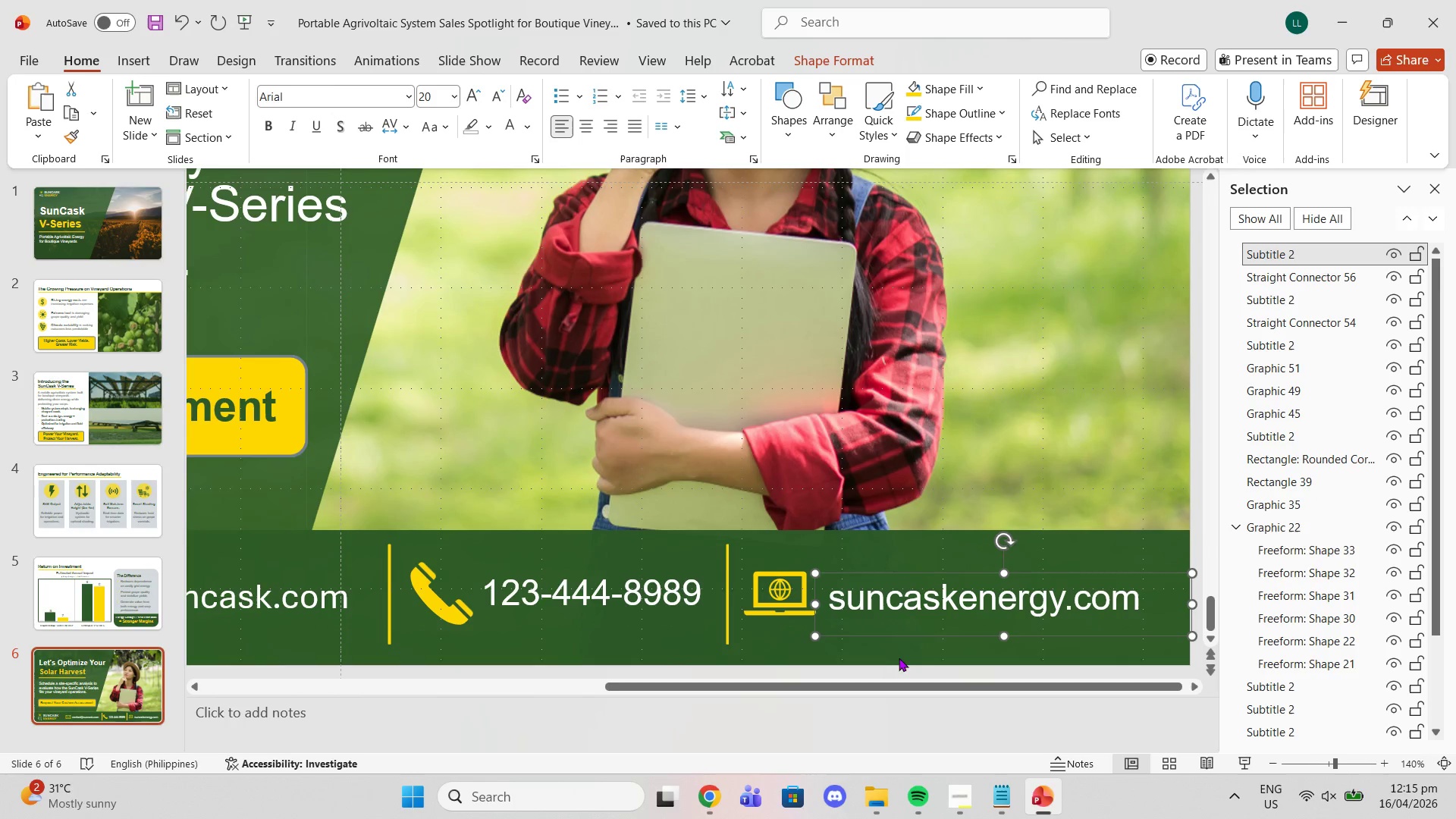 
left_click([888, 662])
 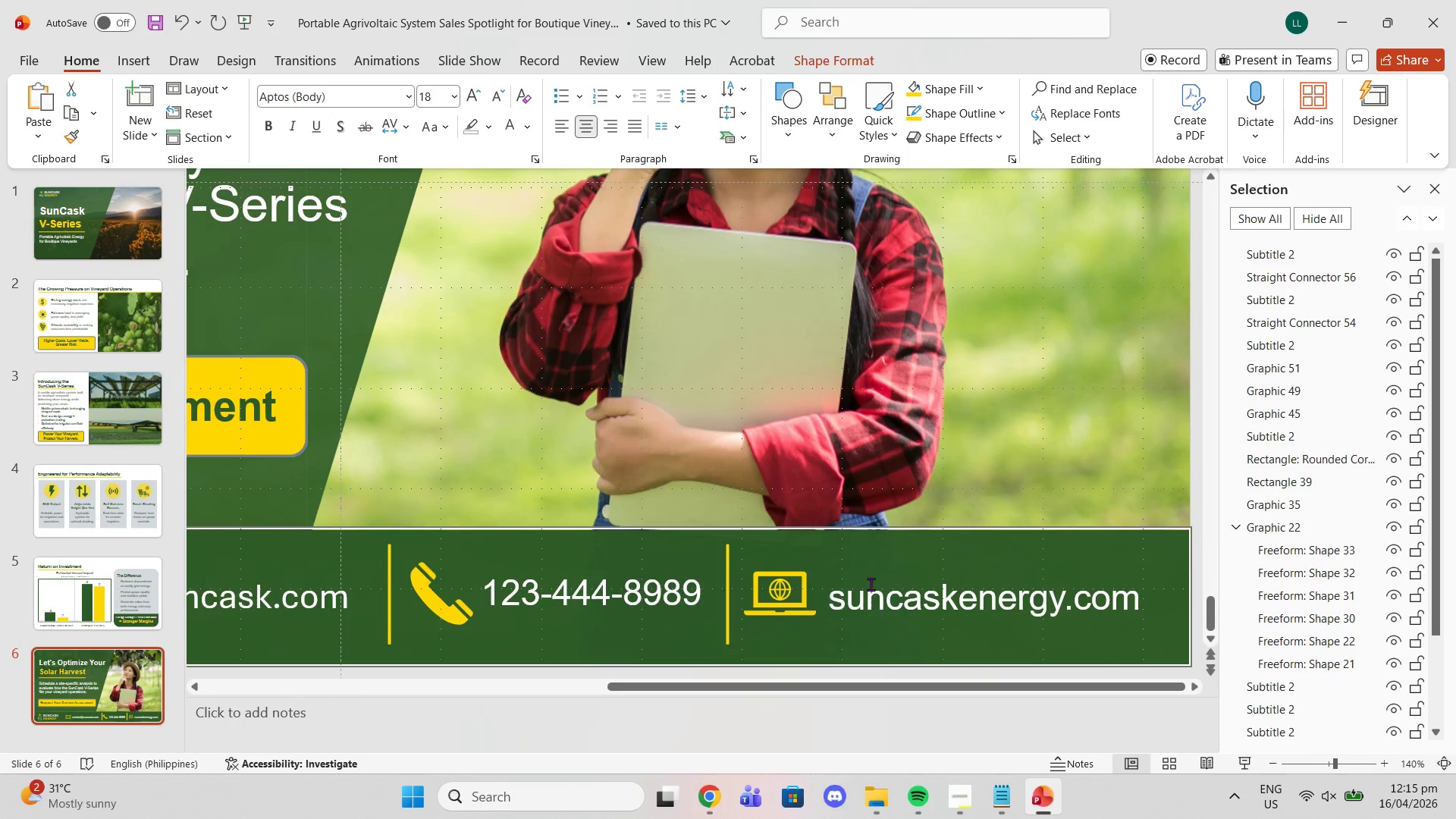 
left_click([871, 584])
 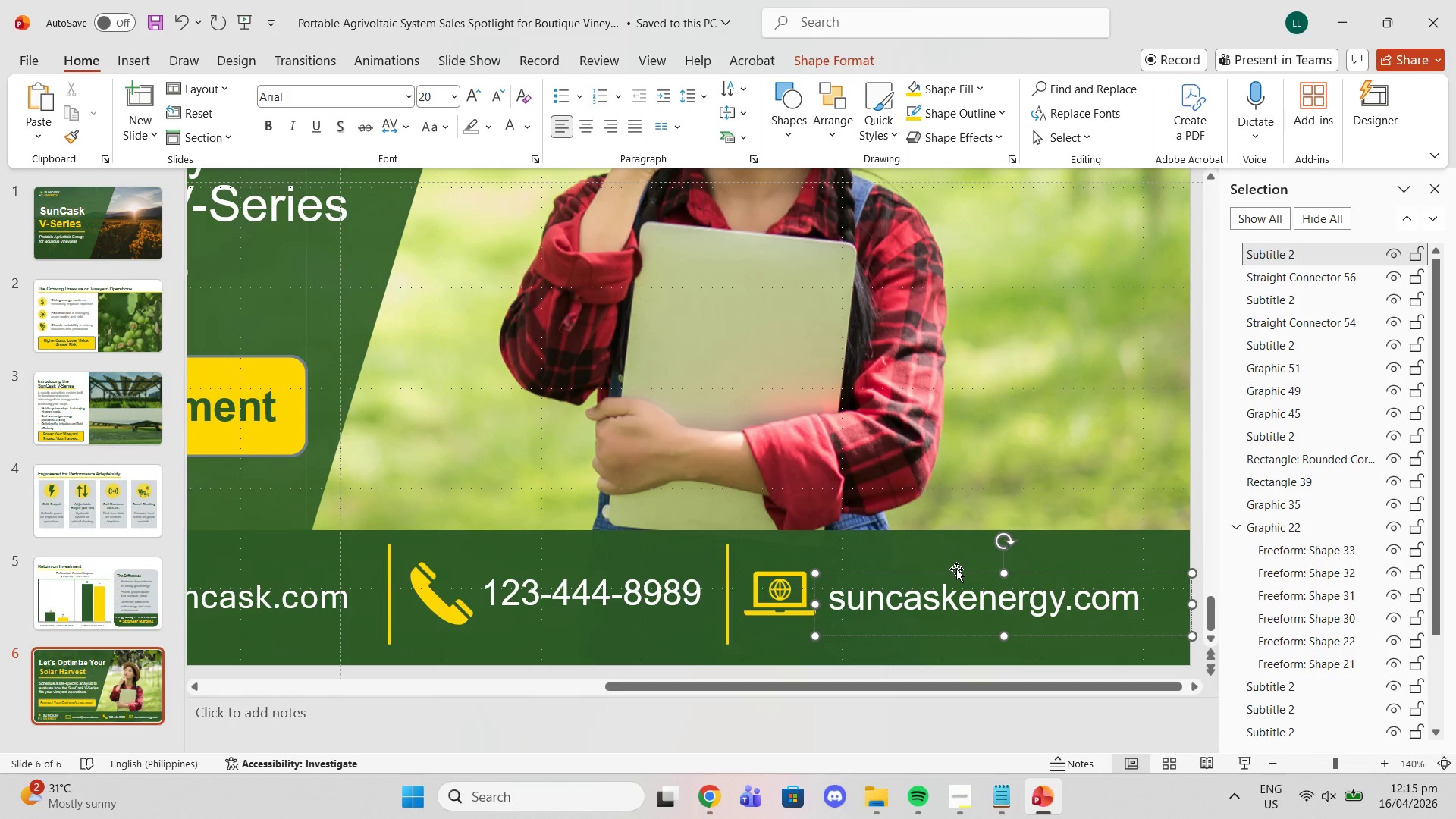 
left_click_drag(start_coordinate=[956, 570], to_coordinate=[956, 566])
 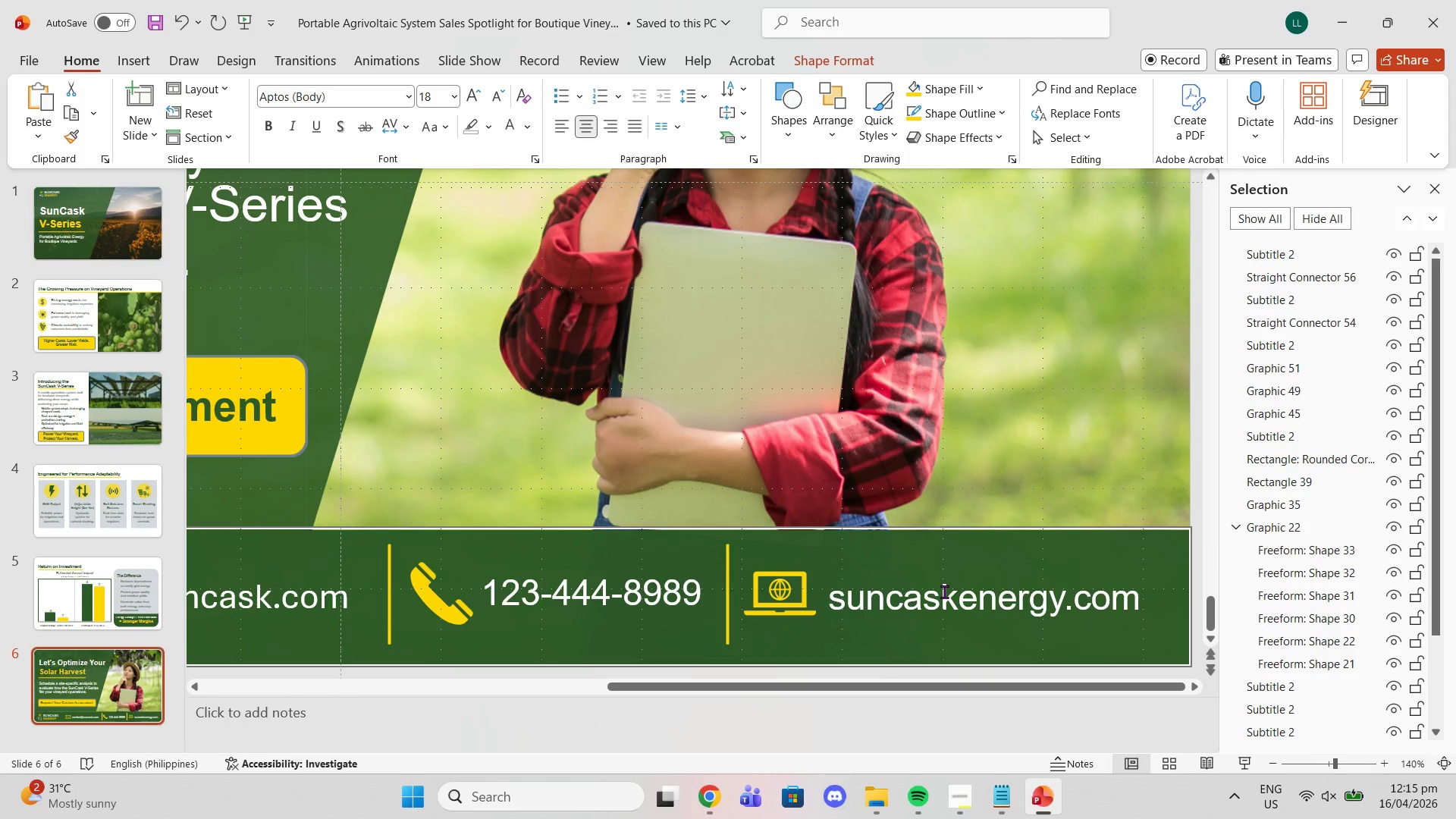 
left_click([944, 592])
 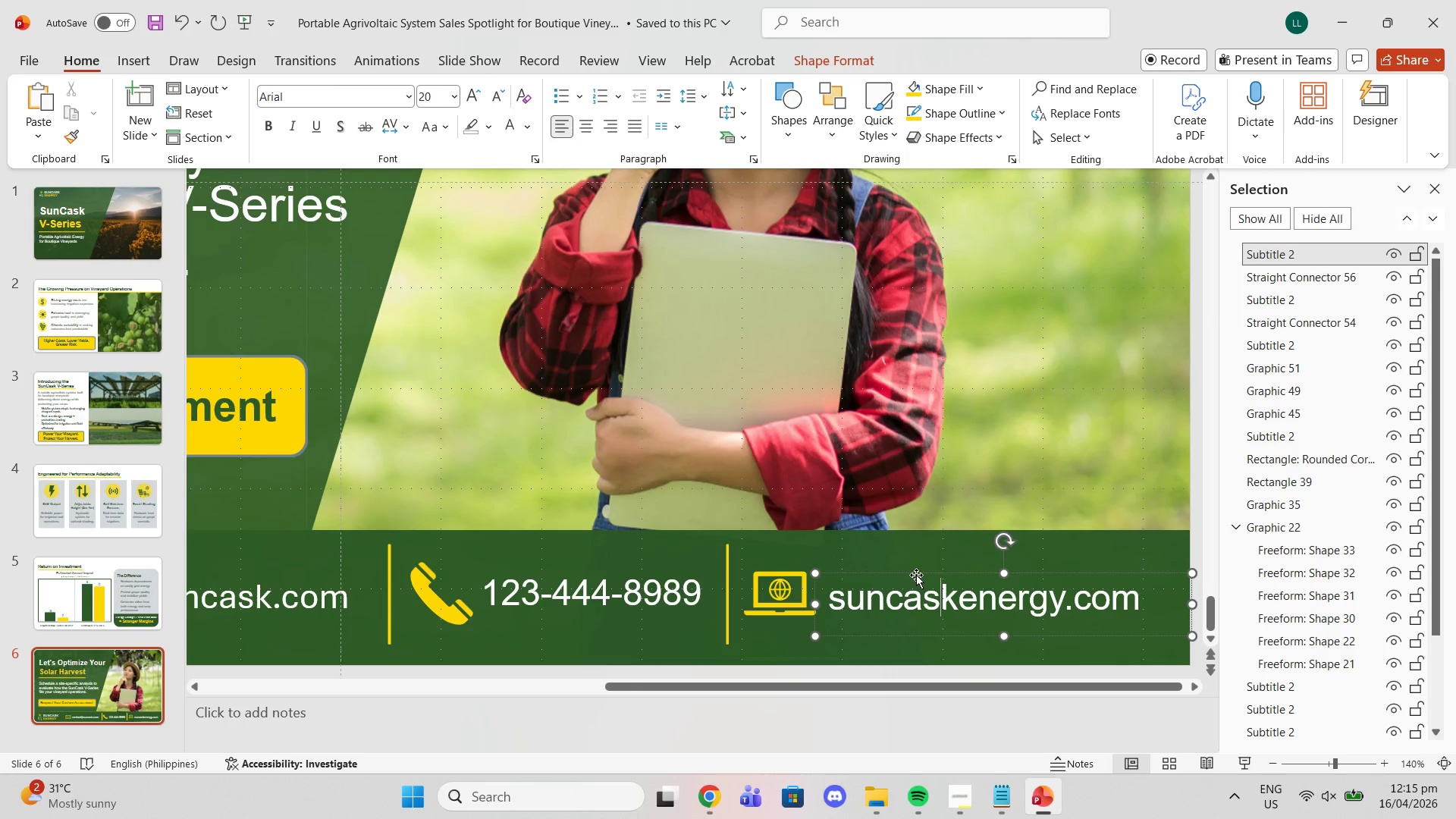 
left_click_drag(start_coordinate=[915, 574], to_coordinate=[915, 567])
 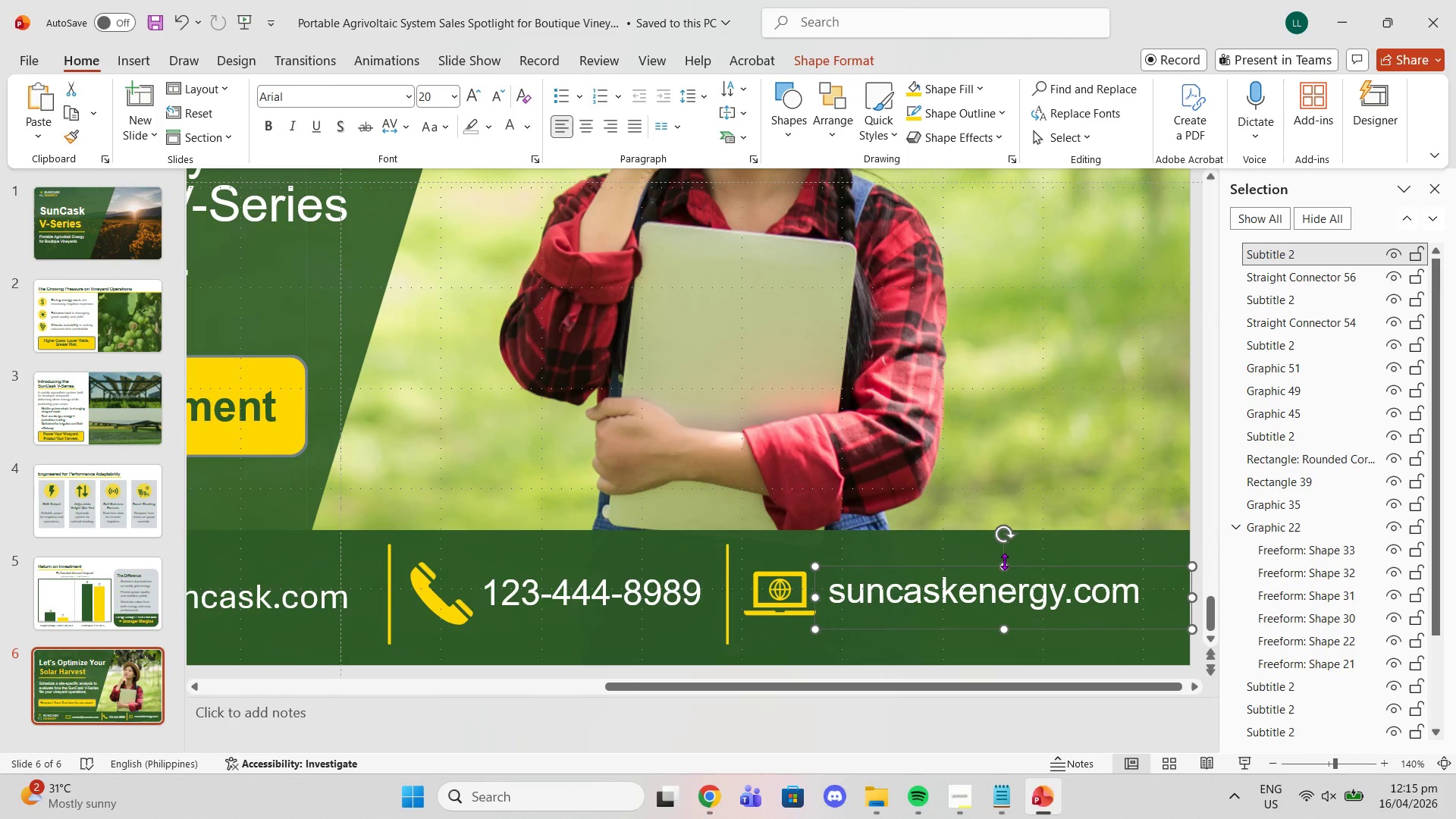 
left_click_drag(start_coordinate=[1004, 561], to_coordinate=[1004, 570])
 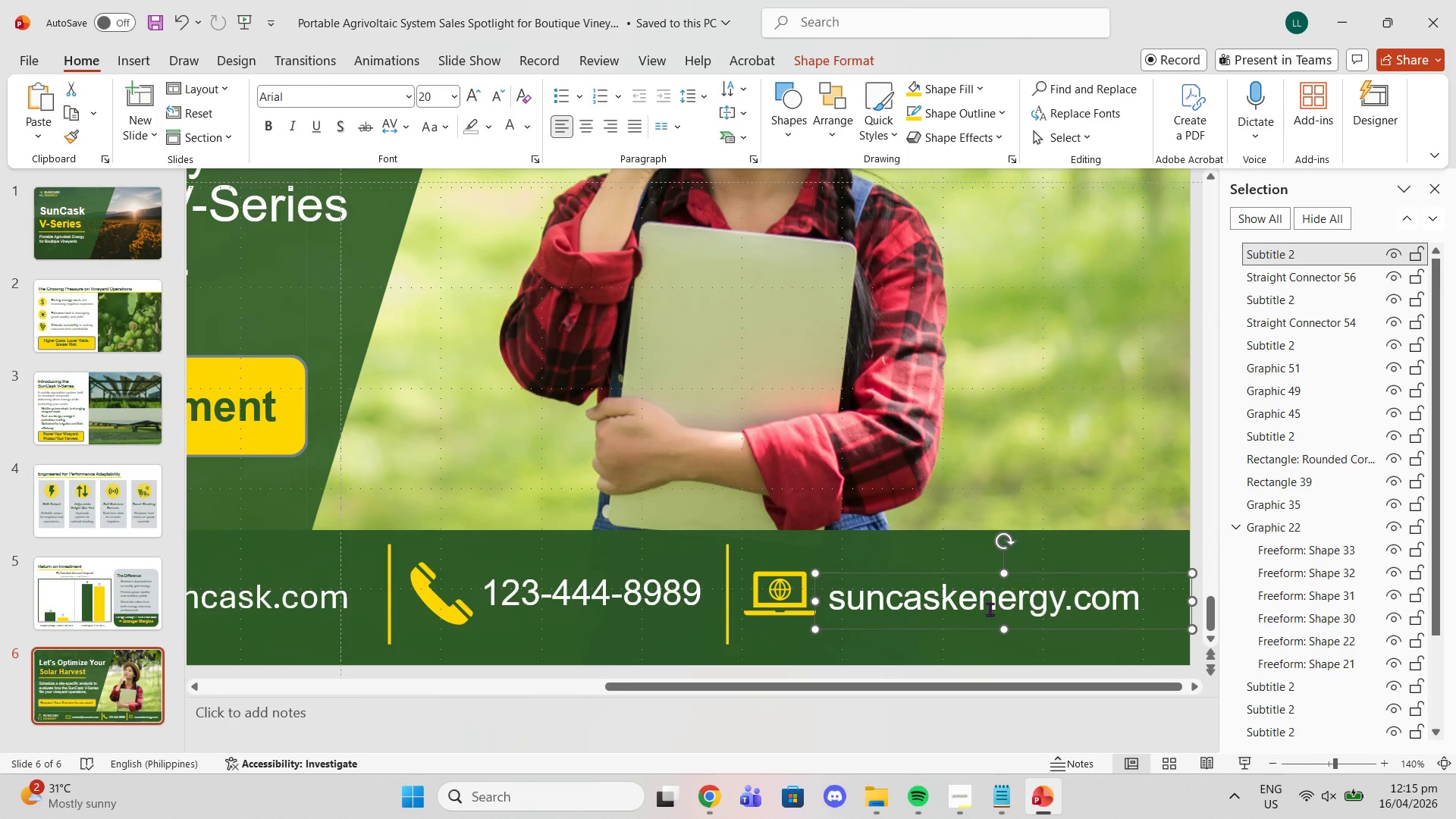 
left_click_drag(start_coordinate=[1003, 629], to_coordinate=[1008, 614])
 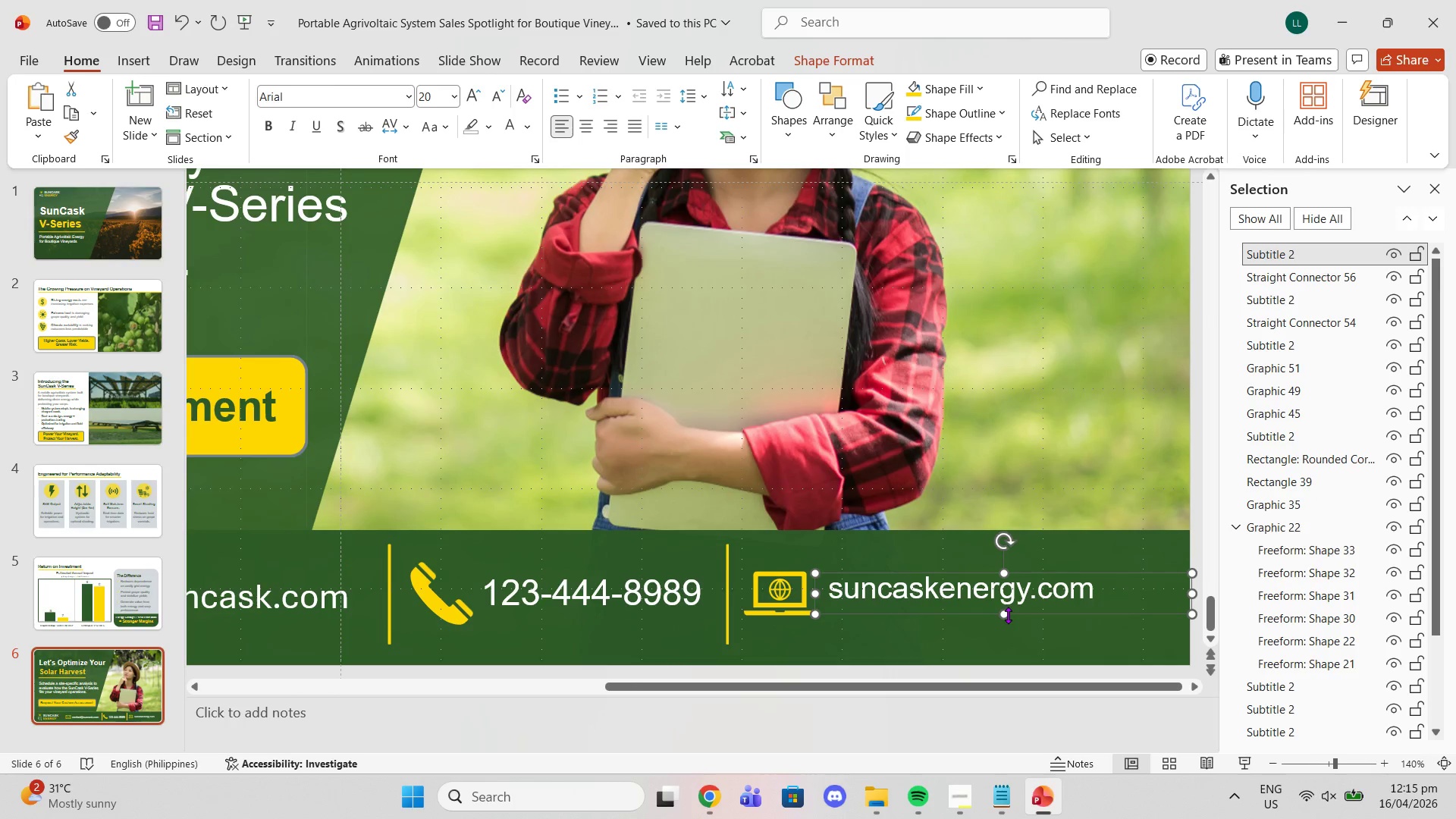 
left_click_drag(start_coordinate=[1008, 615], to_coordinate=[1007, 623])
 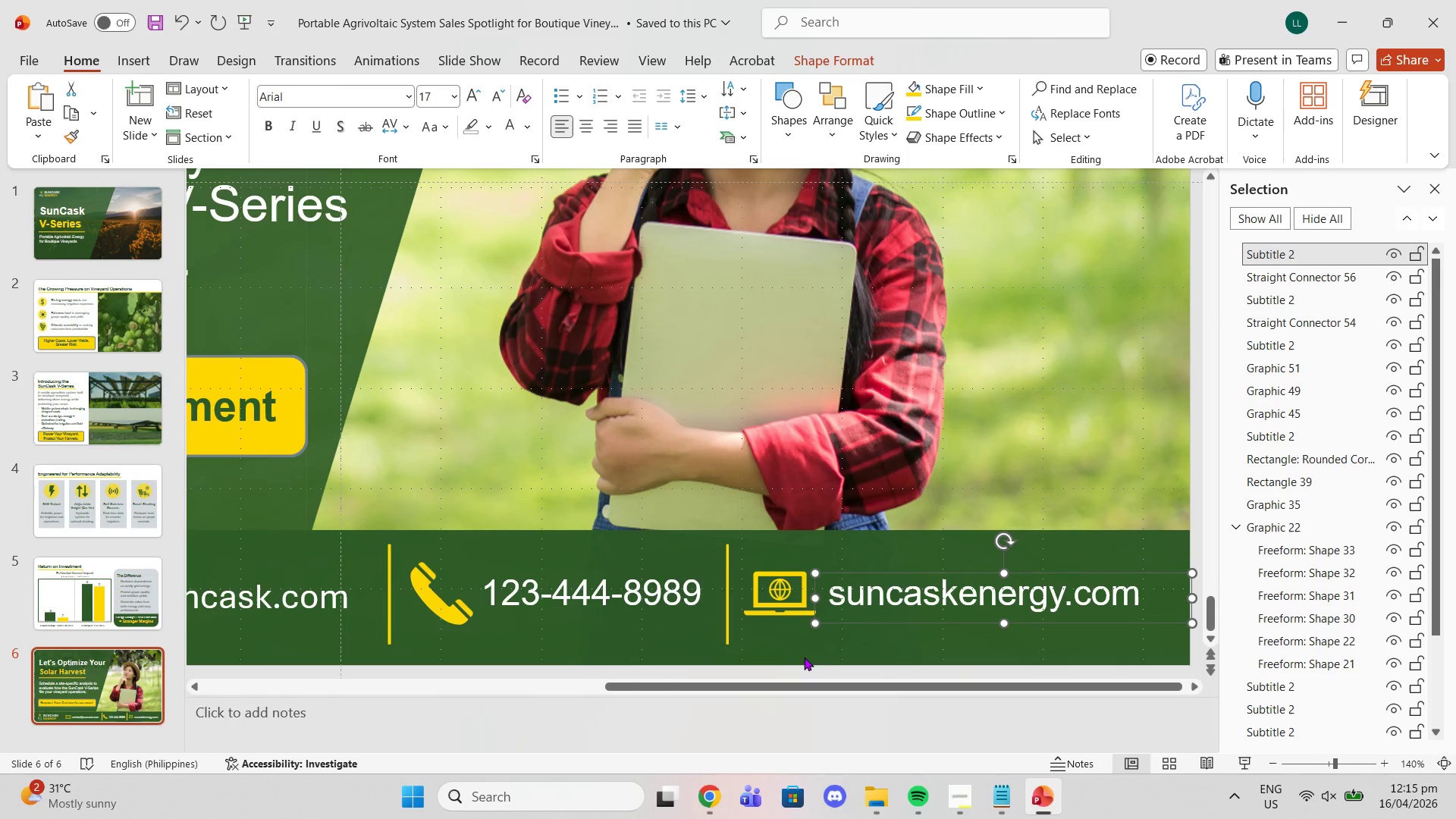 
left_click([849, 588])
 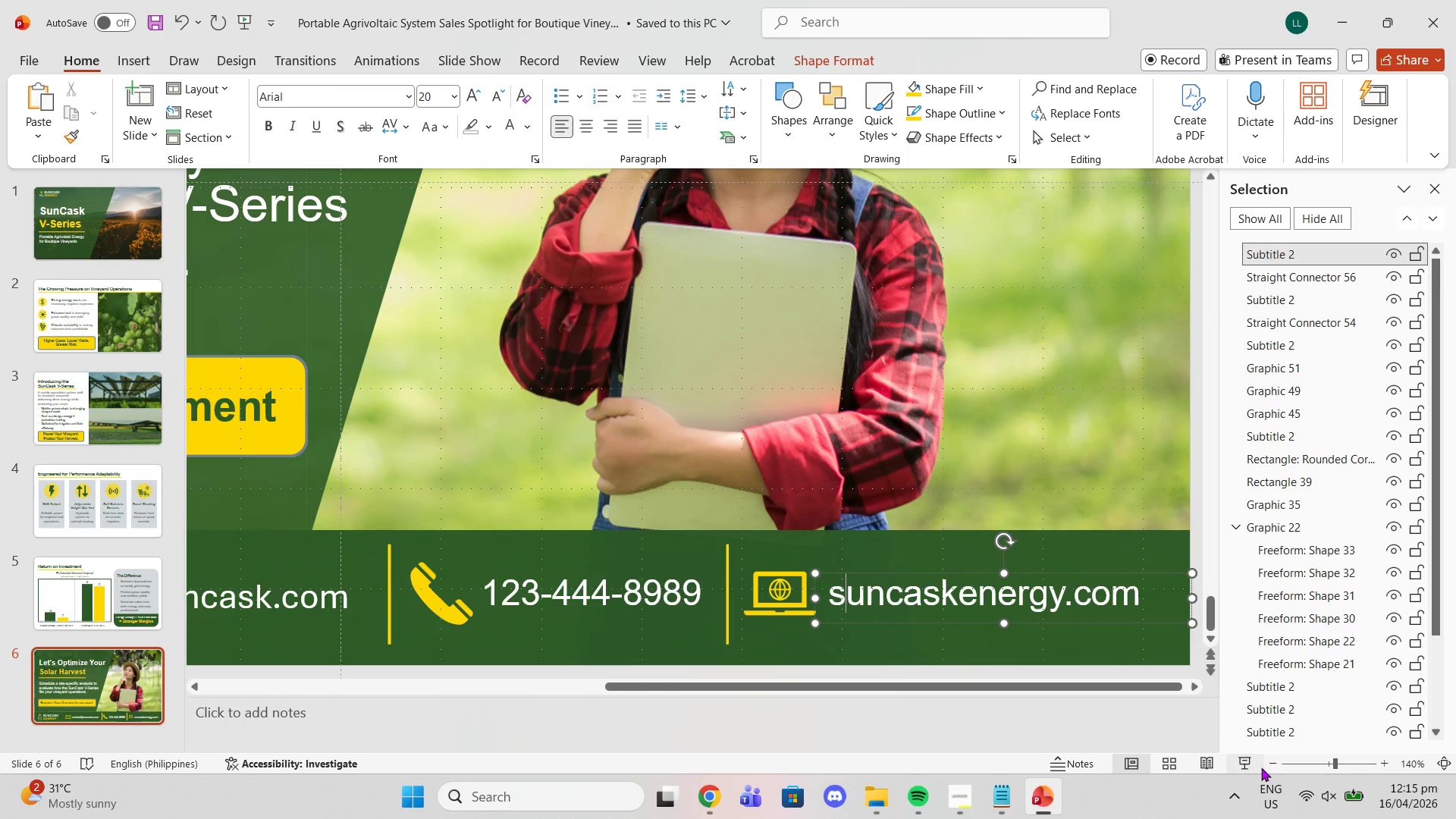 
double_click([1268, 765])
 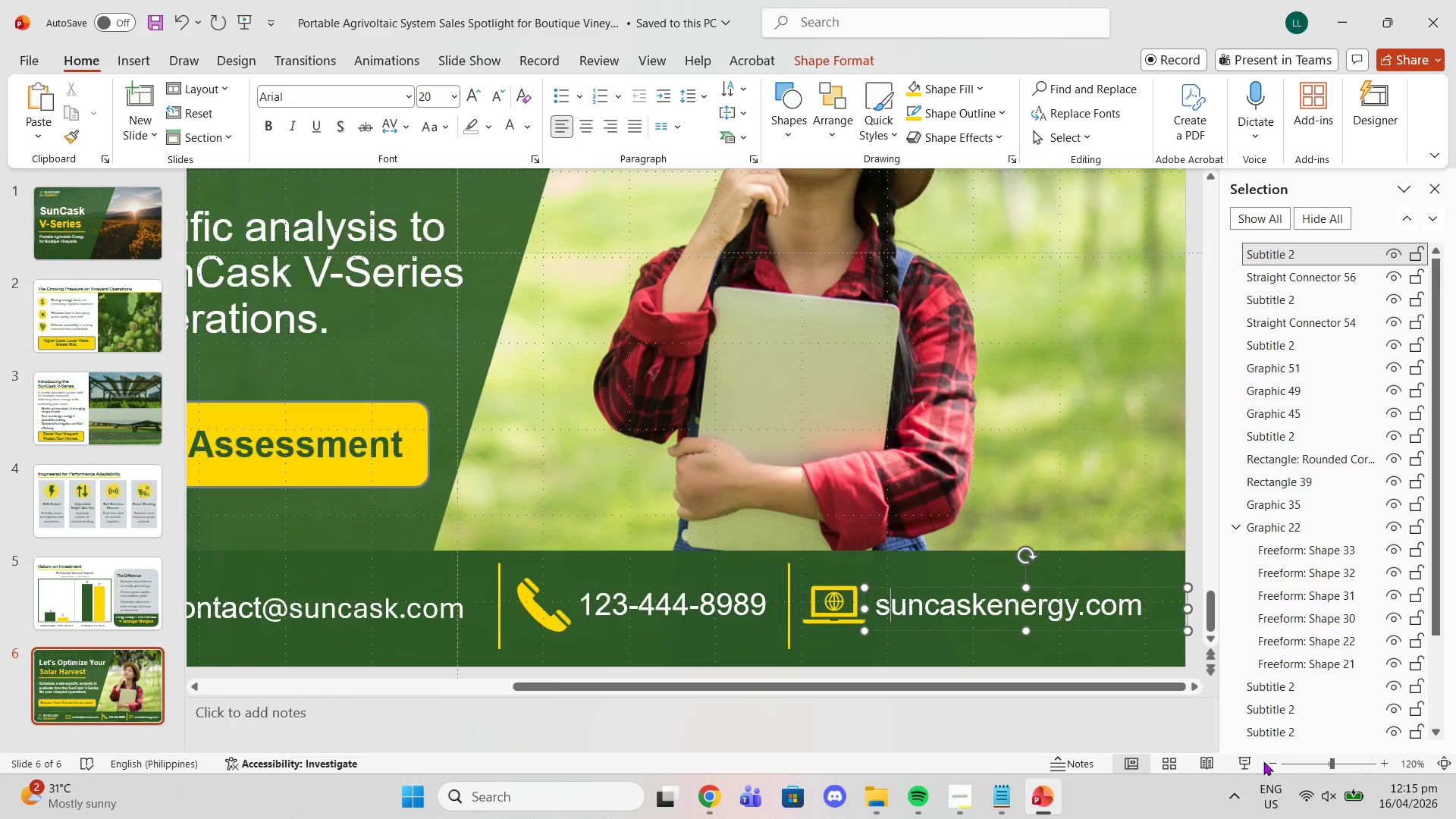 
triple_click([1263, 761])
 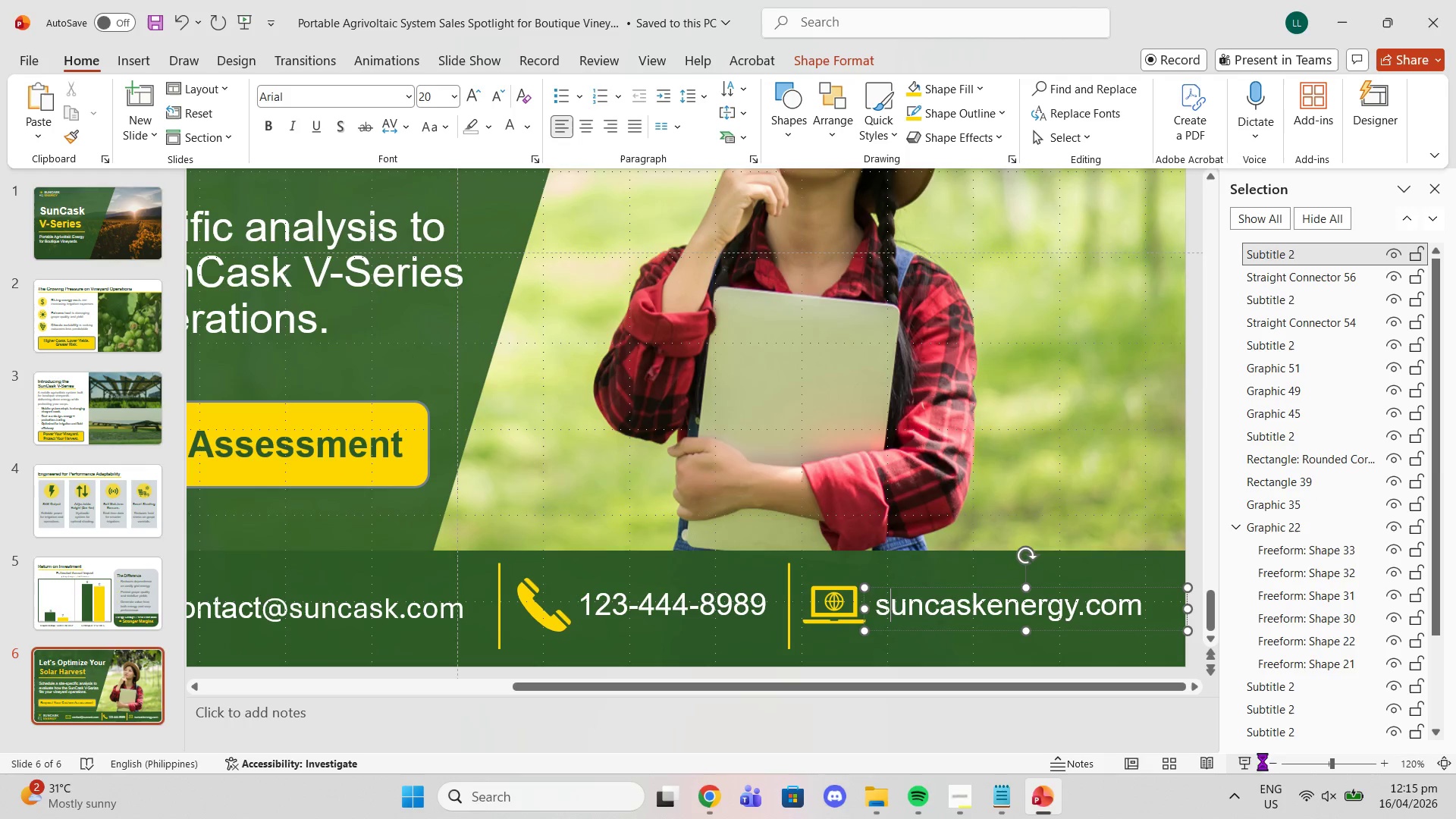 
triple_click([1263, 761])
 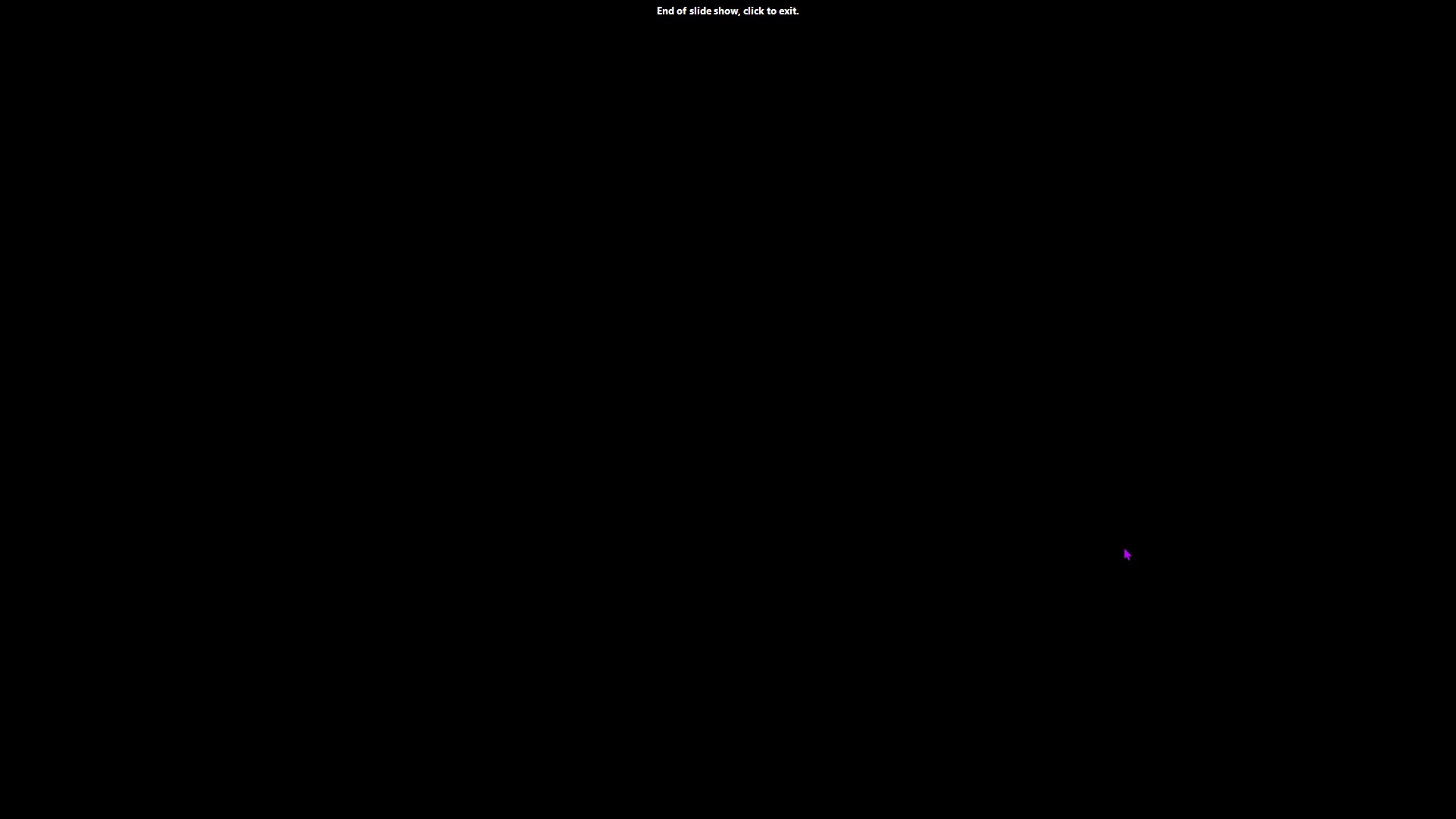 
key(Escape)
 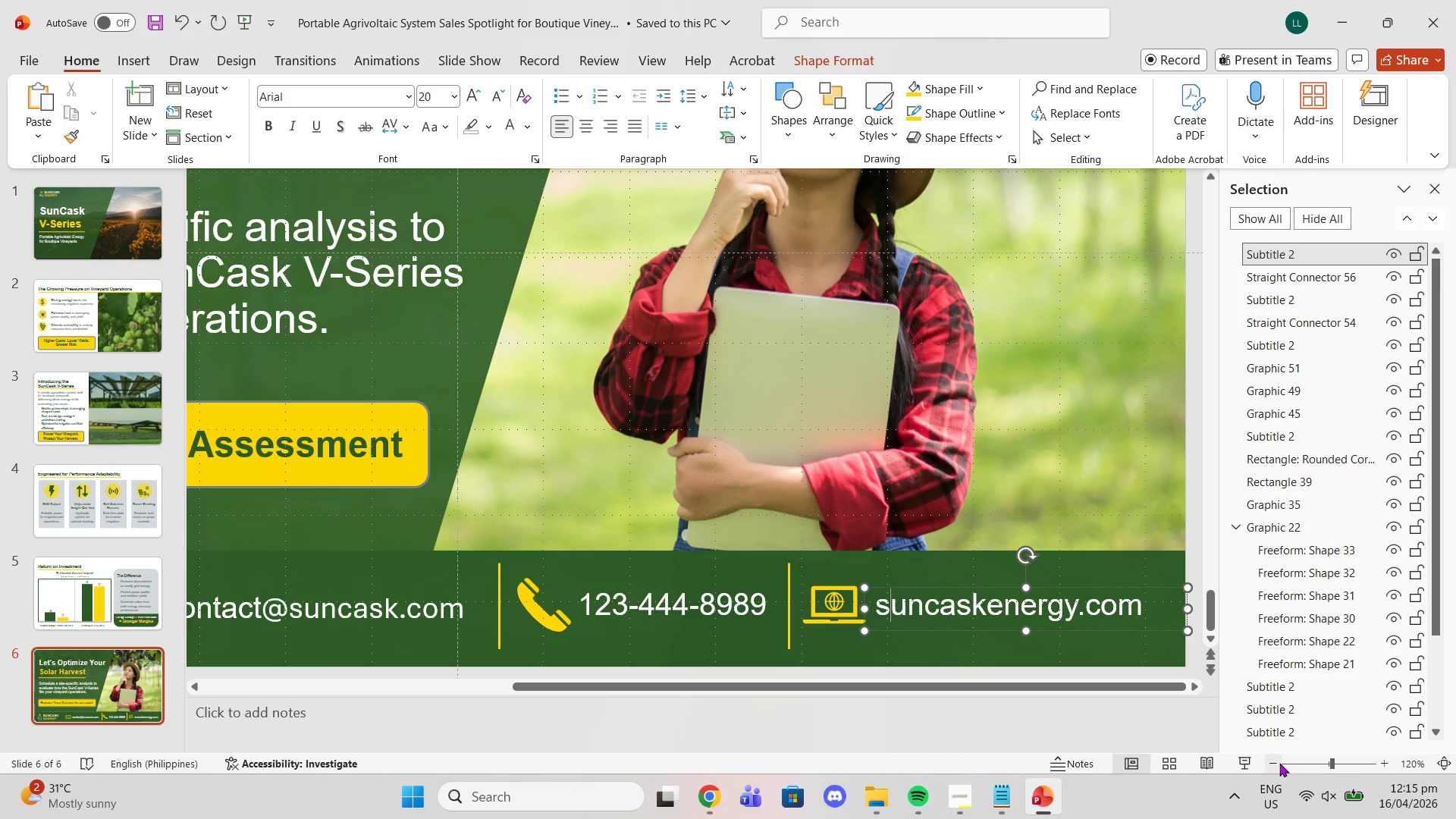 
double_click([1279, 763])
 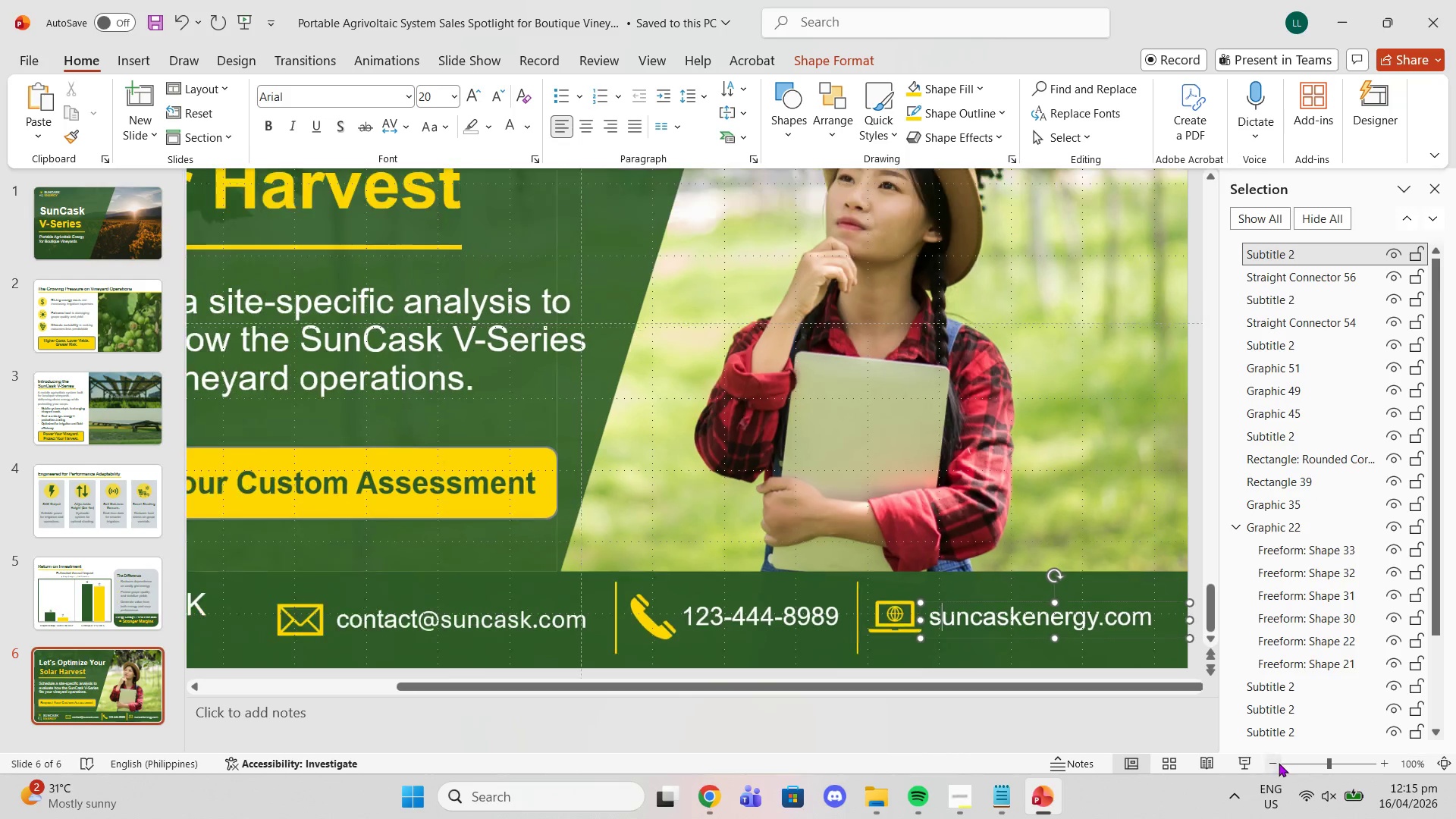 
triple_click([1279, 763])
 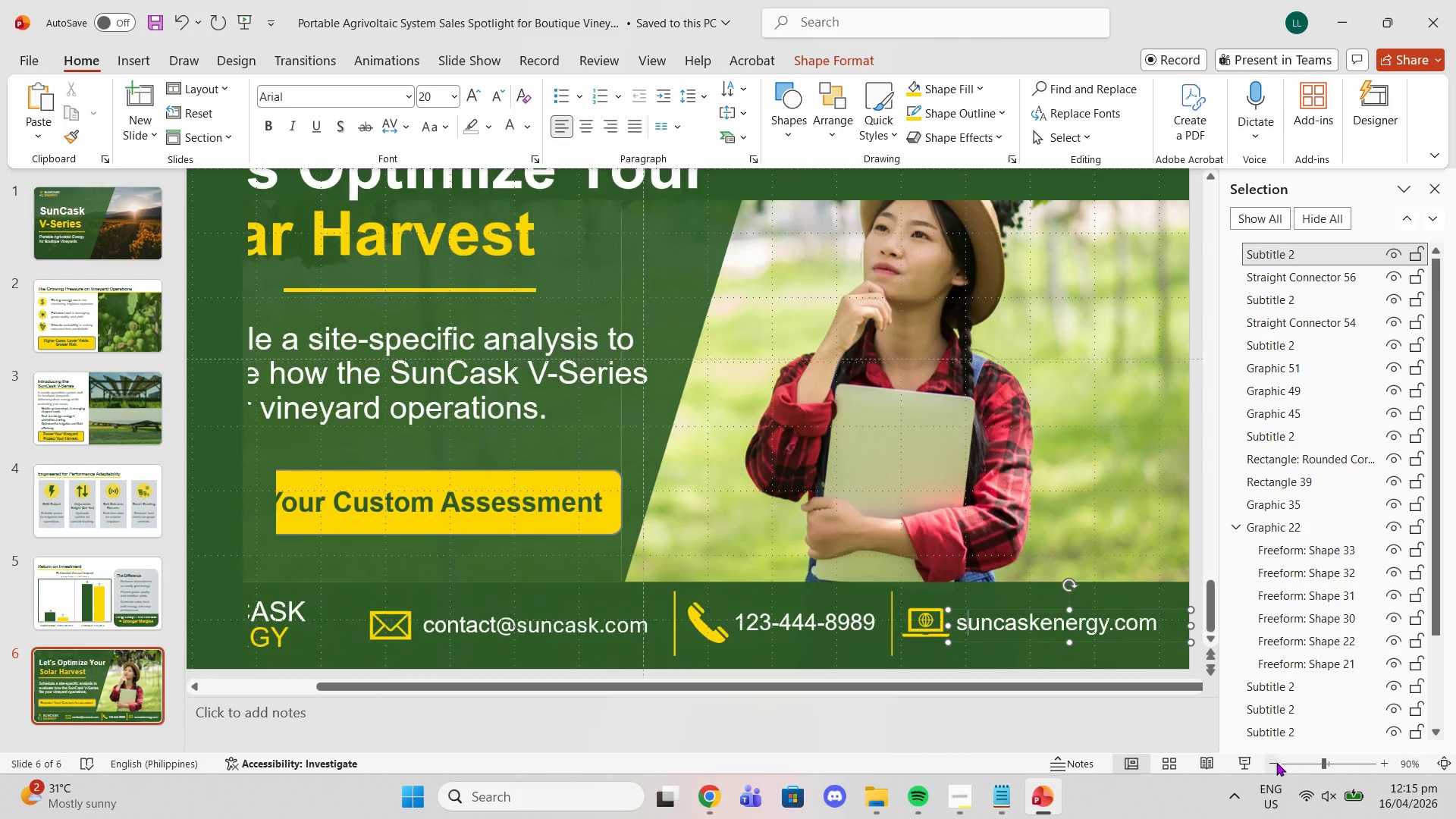 
triple_click([1276, 762])
 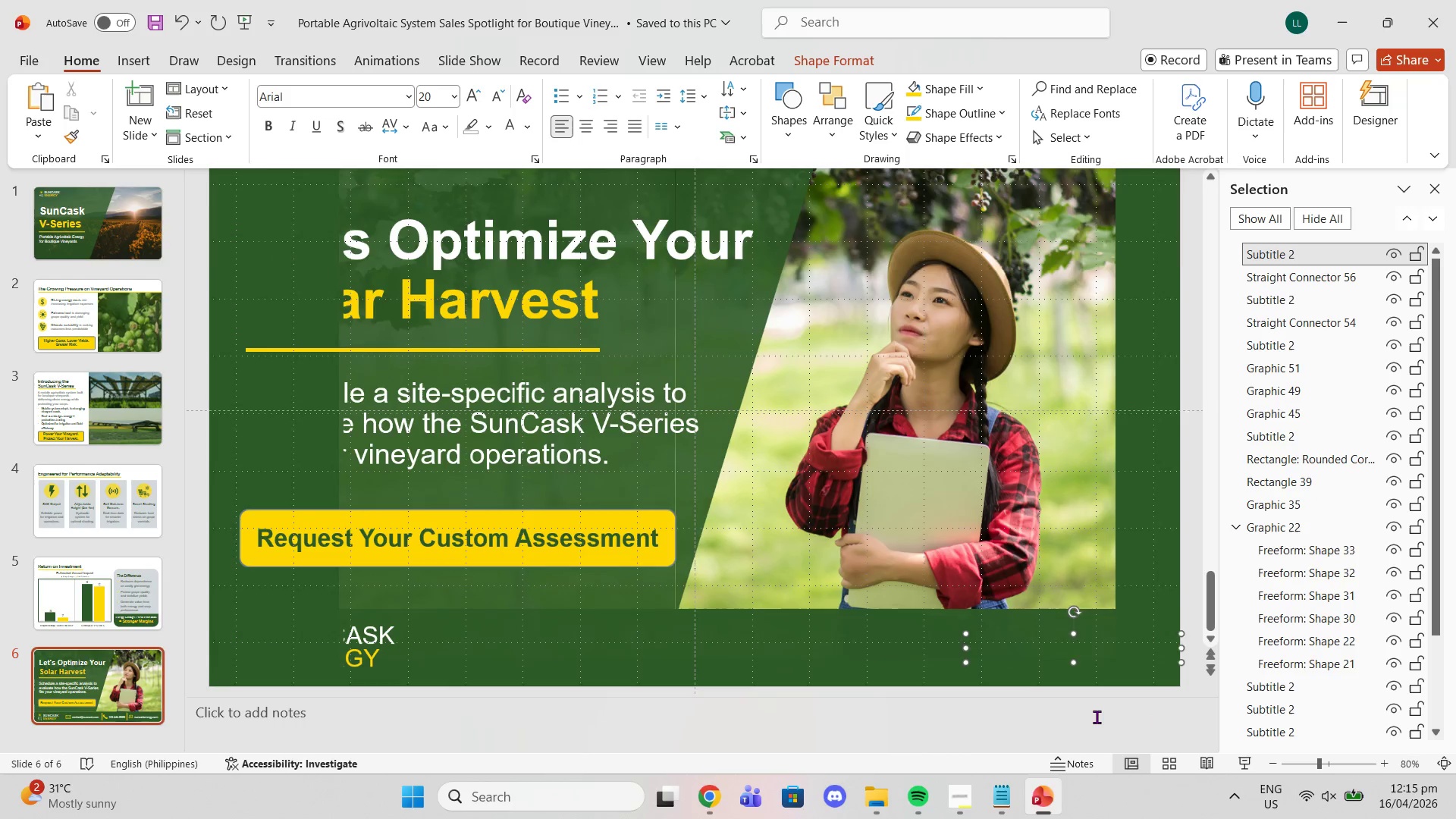 
triple_click([1094, 717])
 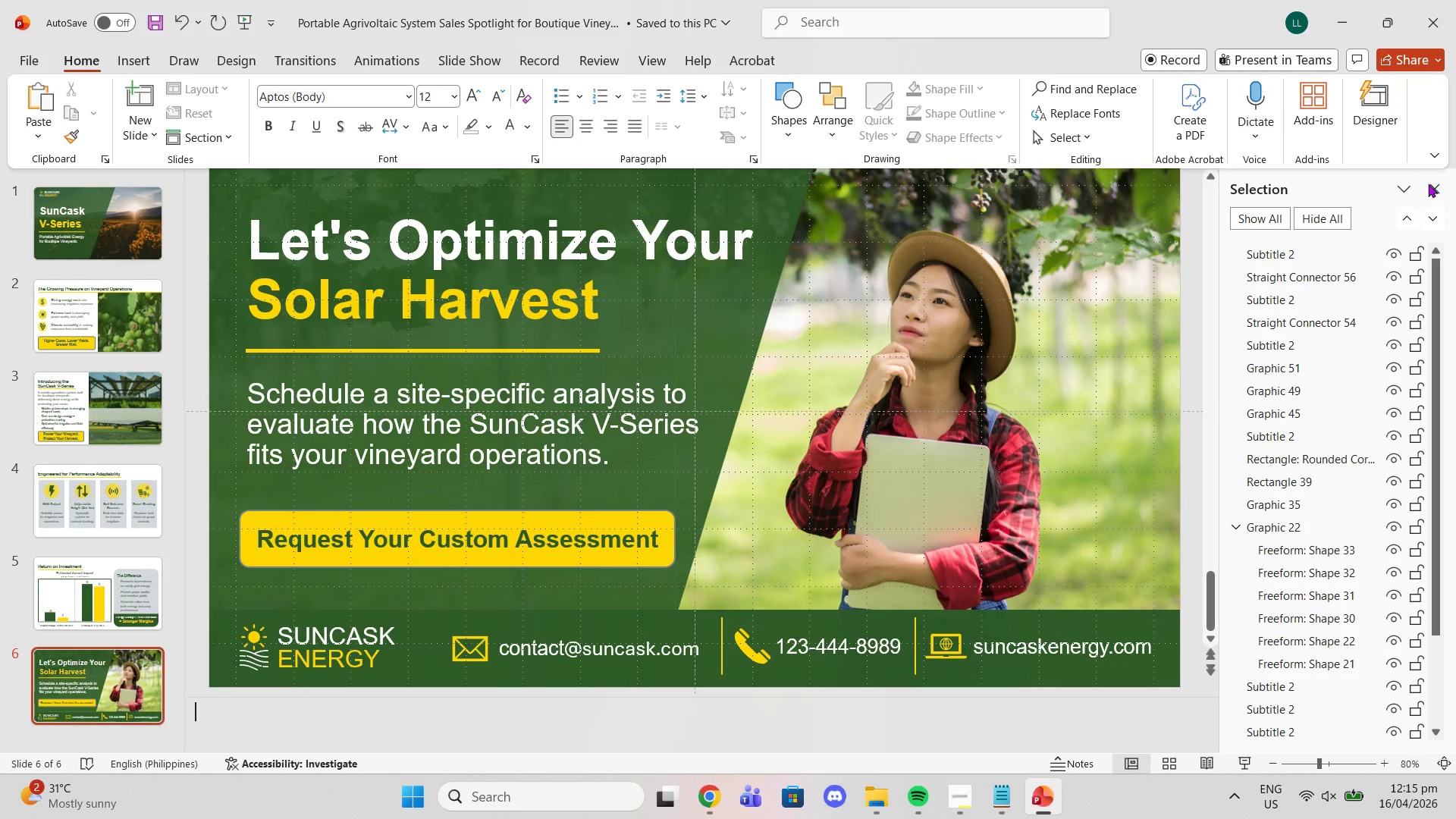 
left_click([1437, 180])
 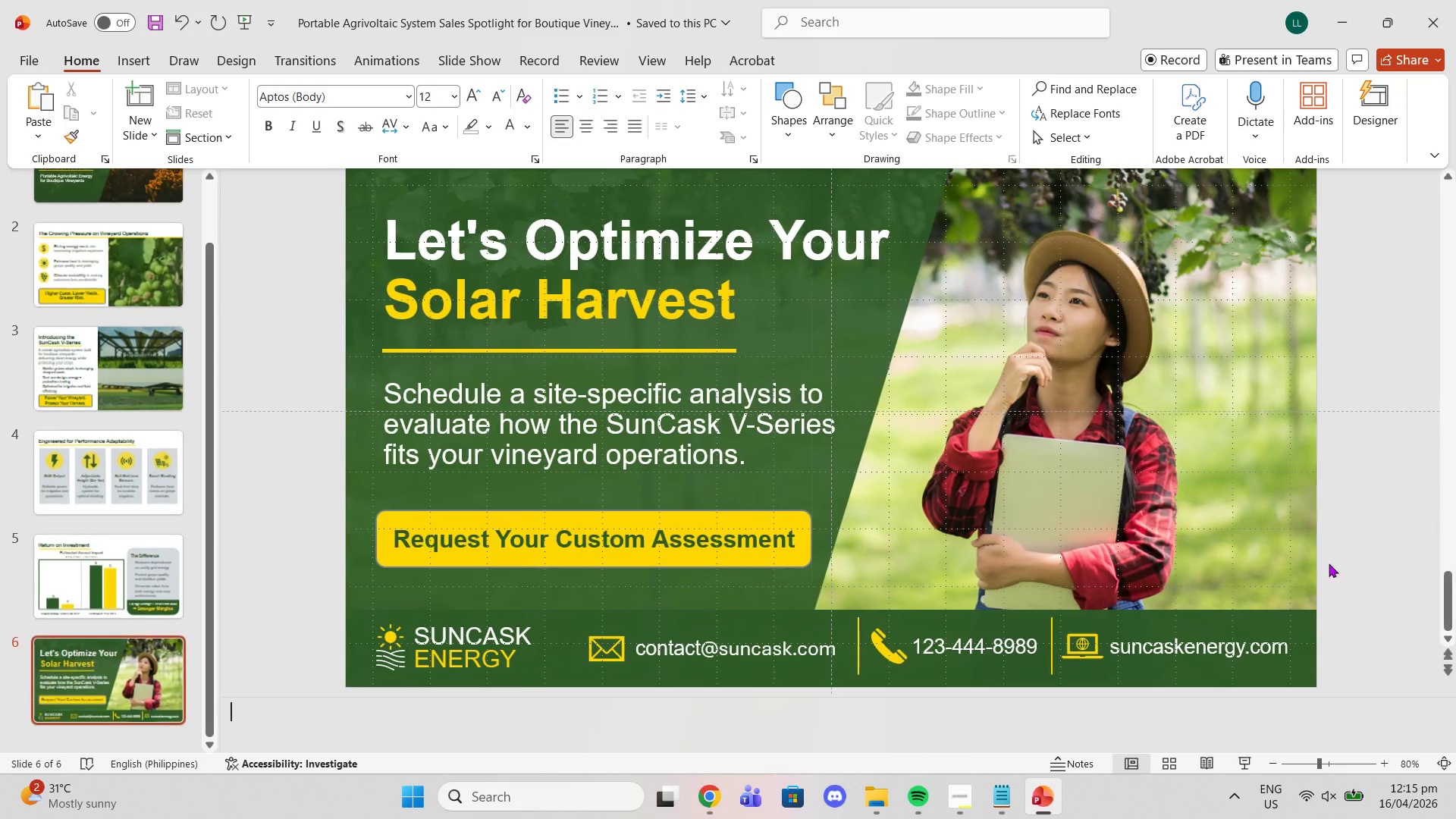 
left_click([1356, 591])
 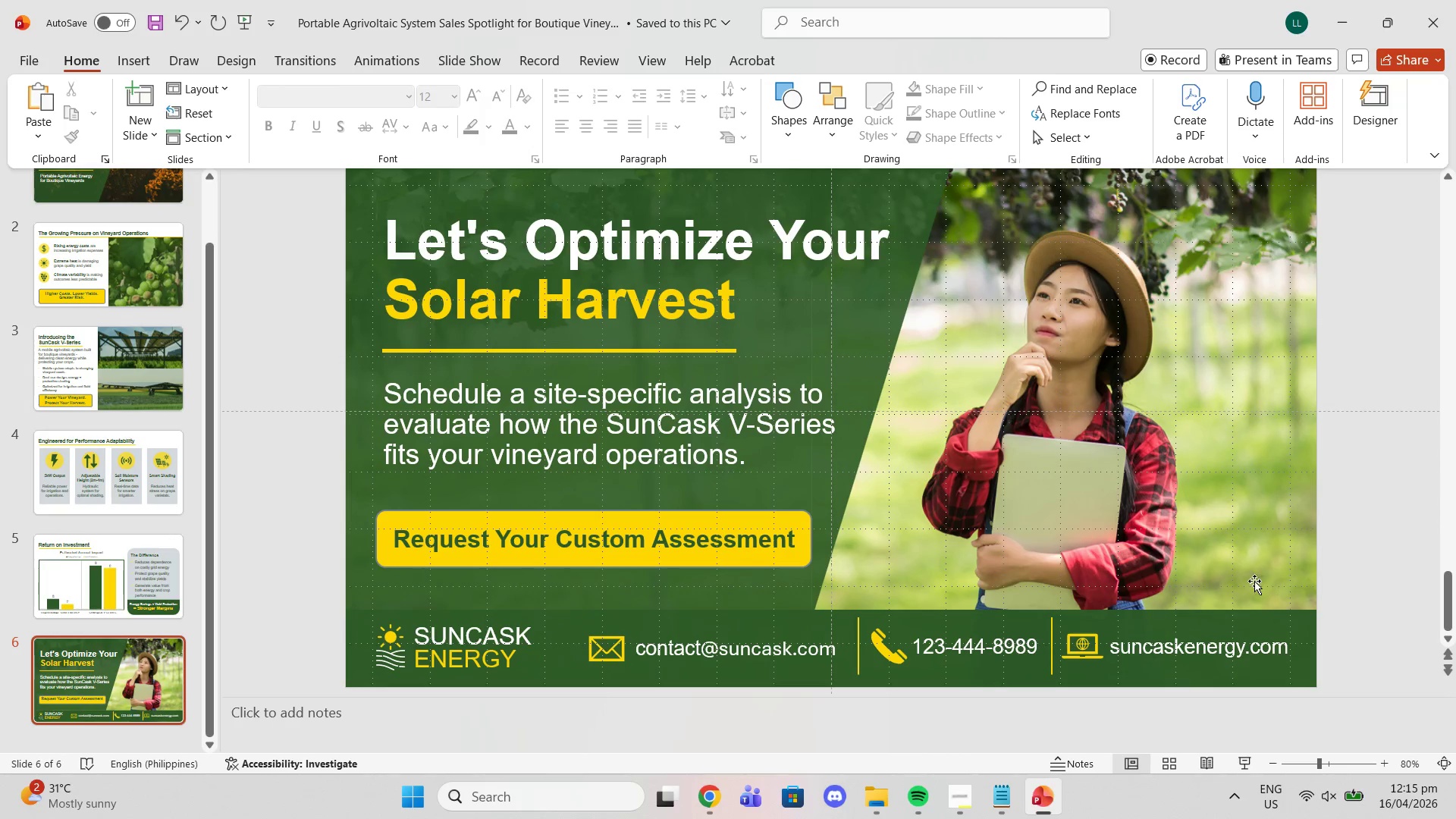 
left_click_drag(start_coordinate=[1384, 649], to_coordinate=[586, 625])
 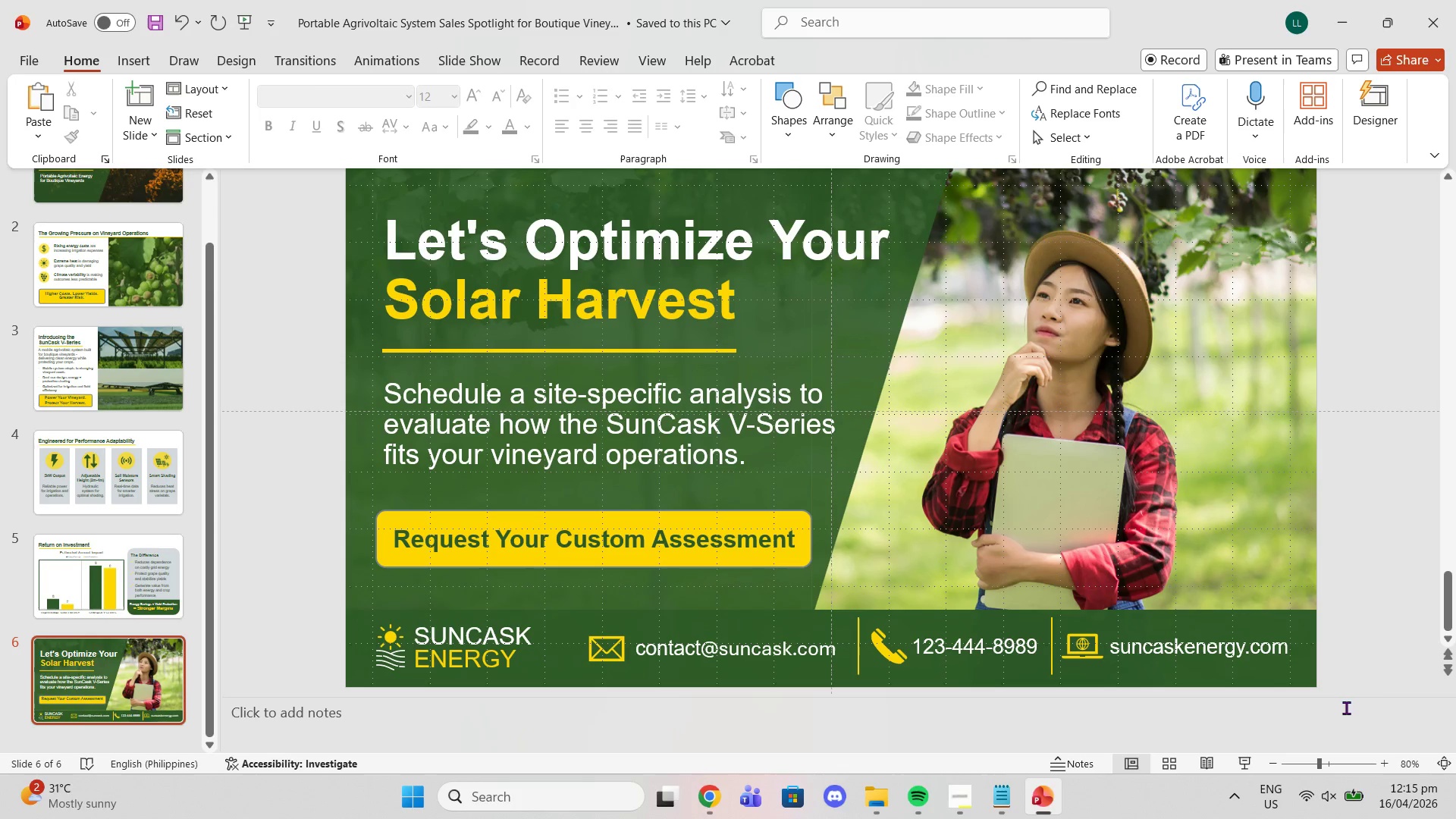 
left_click_drag(start_coordinate=[1376, 707], to_coordinate=[798, 620])
 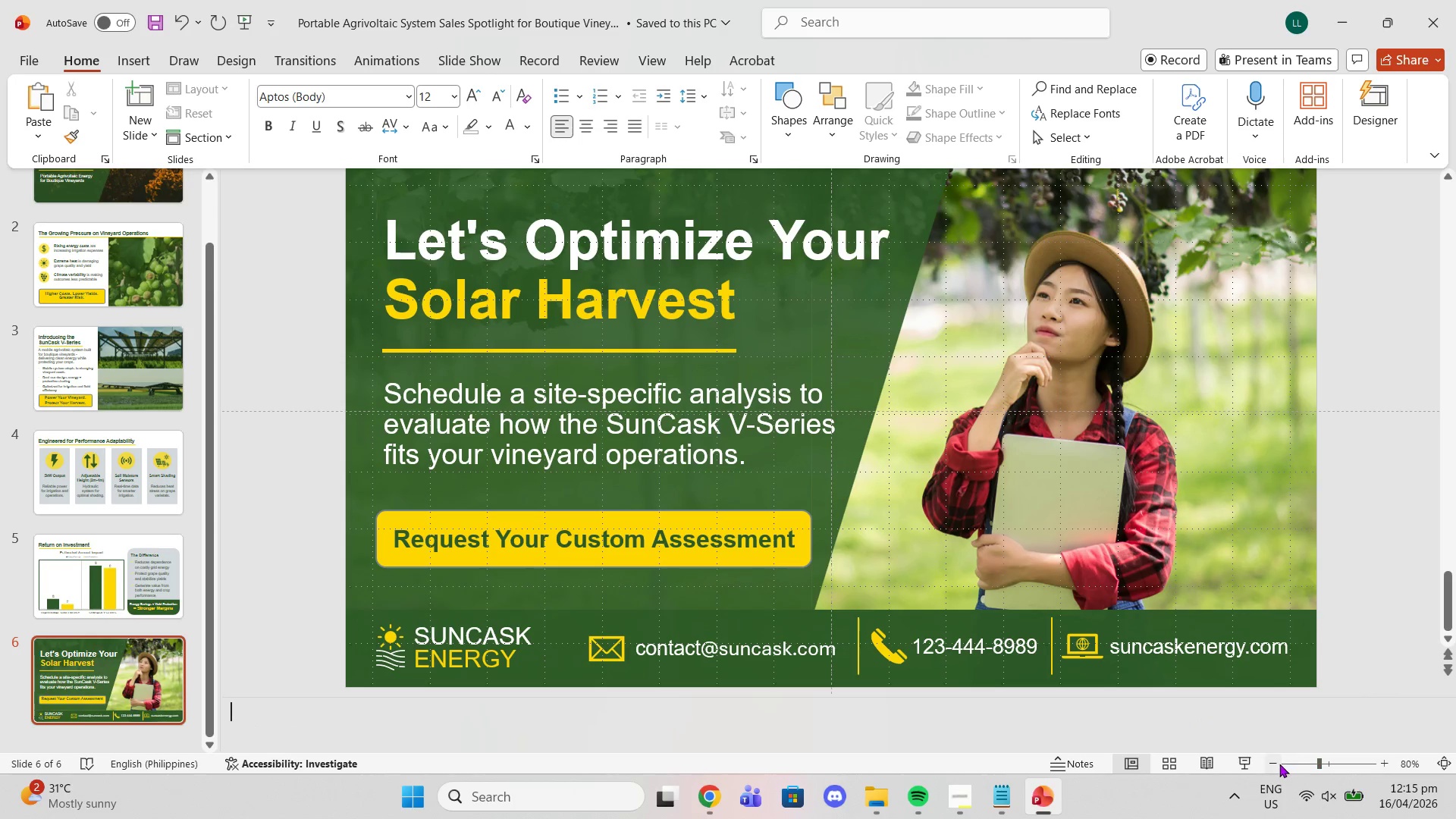 
double_click([1276, 764])
 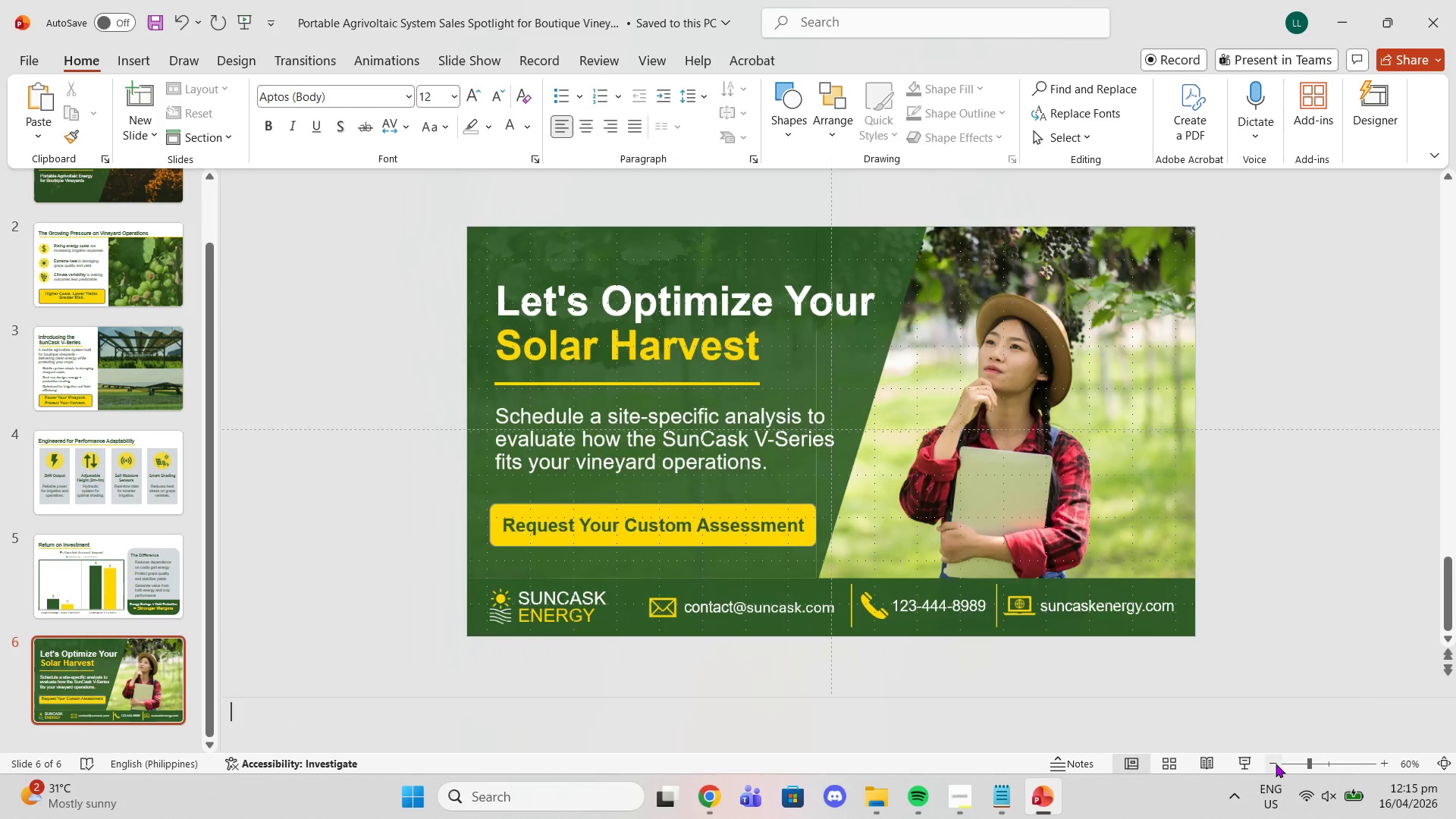 
triple_click([1276, 764])
 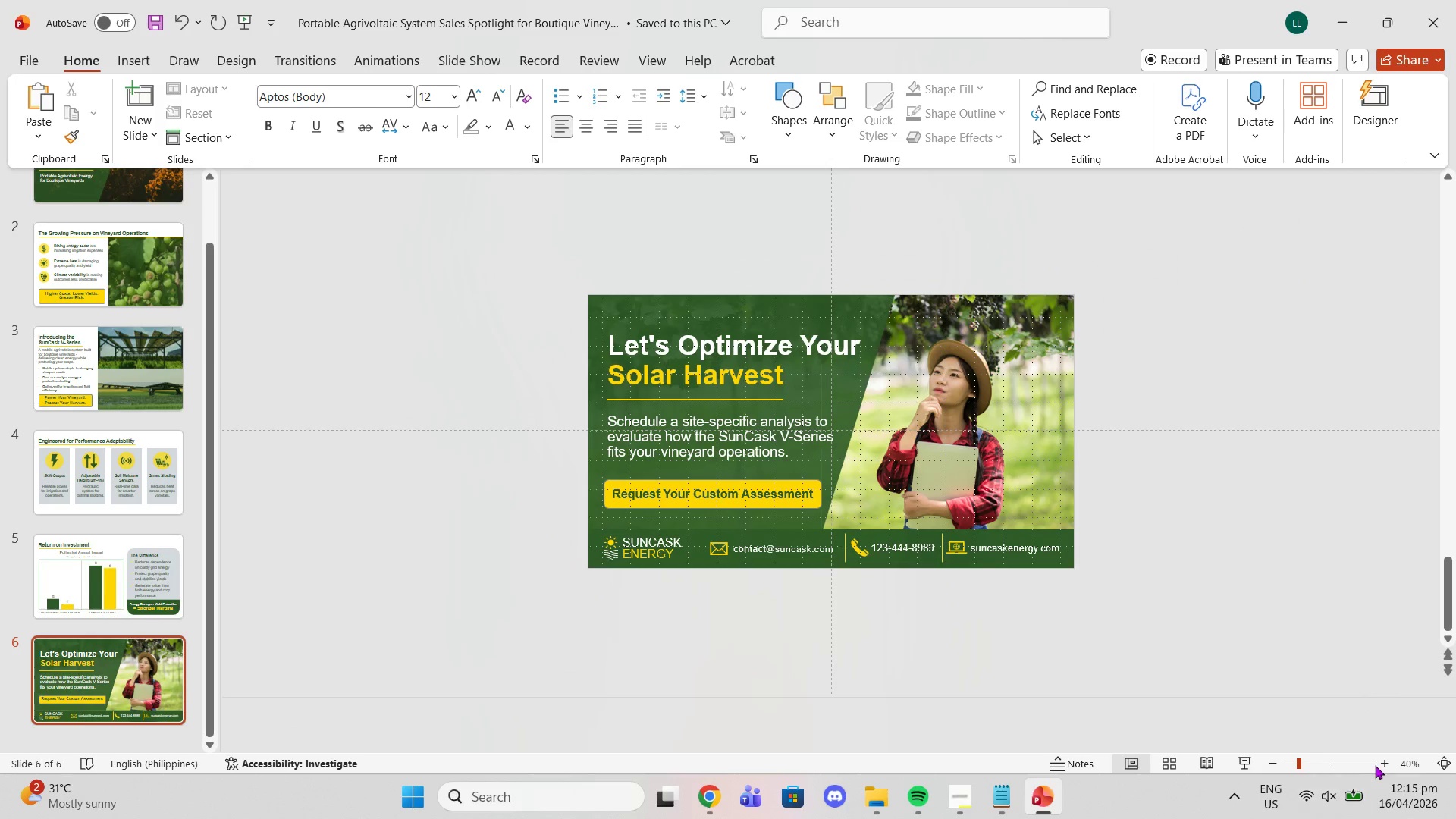 
double_click([1383, 758])
 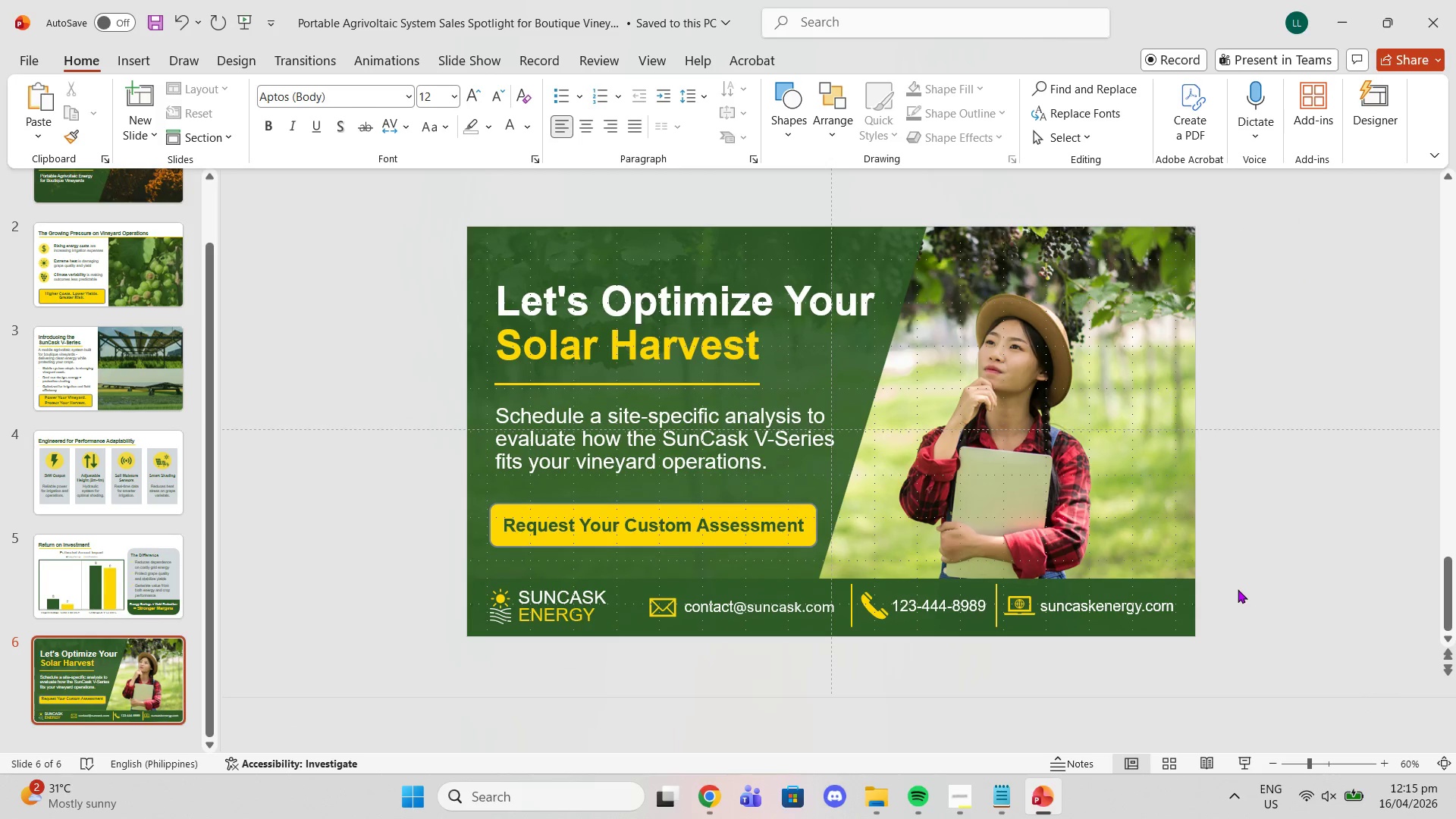 
left_click_drag(start_coordinate=[1238, 593], to_coordinate=[629, 650])
 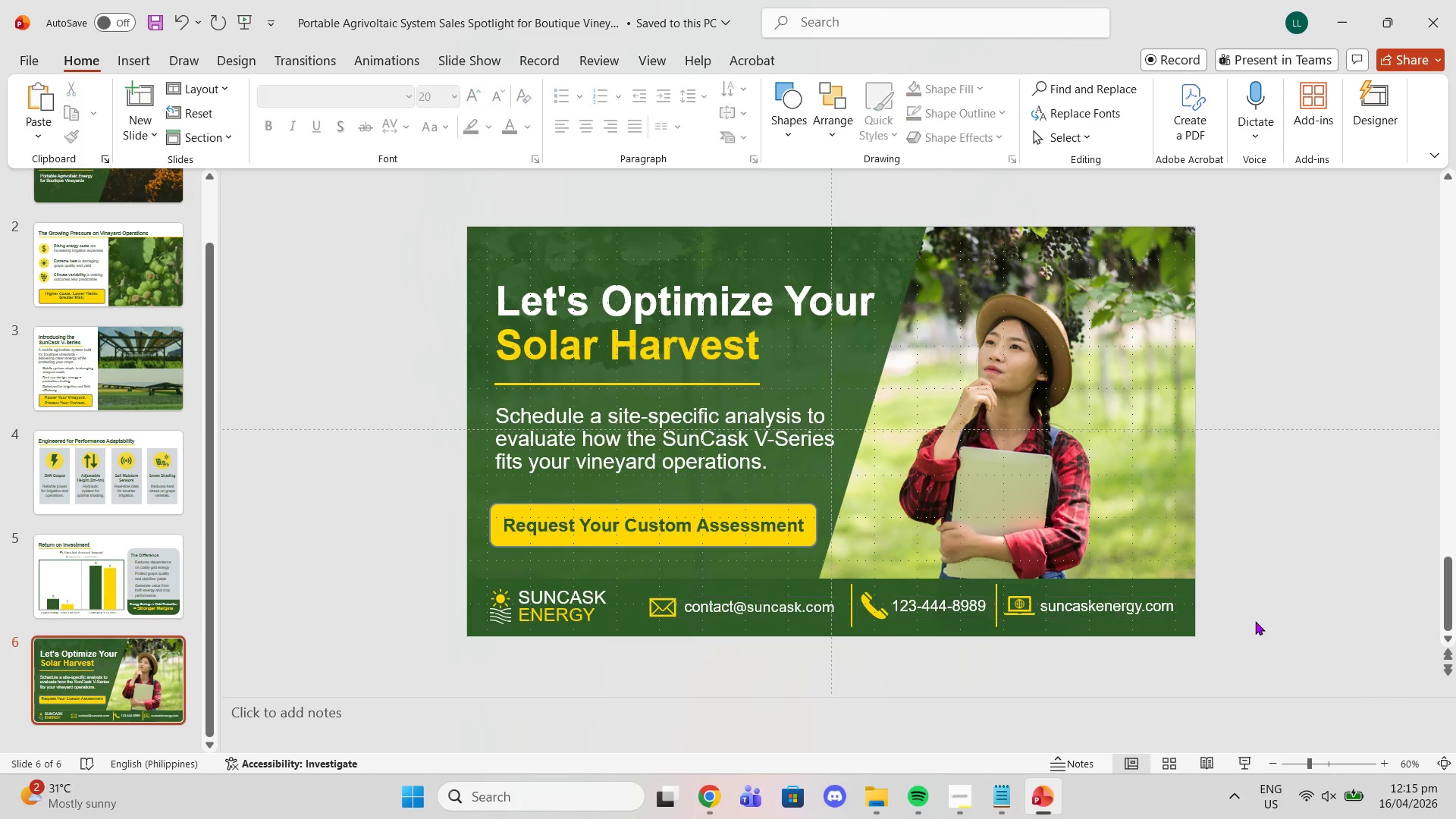 
left_click_drag(start_coordinate=[1235, 594], to_coordinate=[633, 682])
 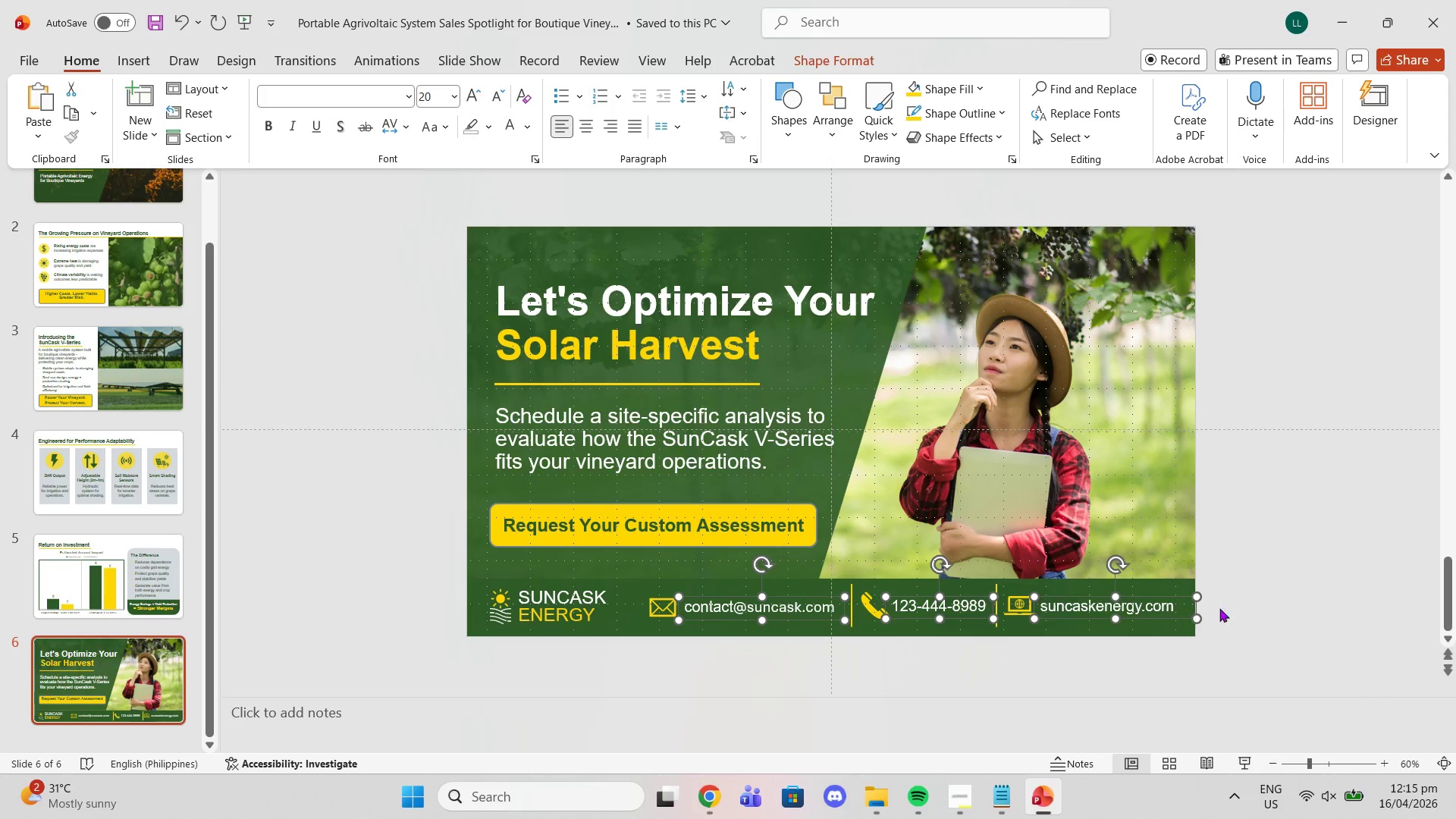 
left_click([1244, 593])
 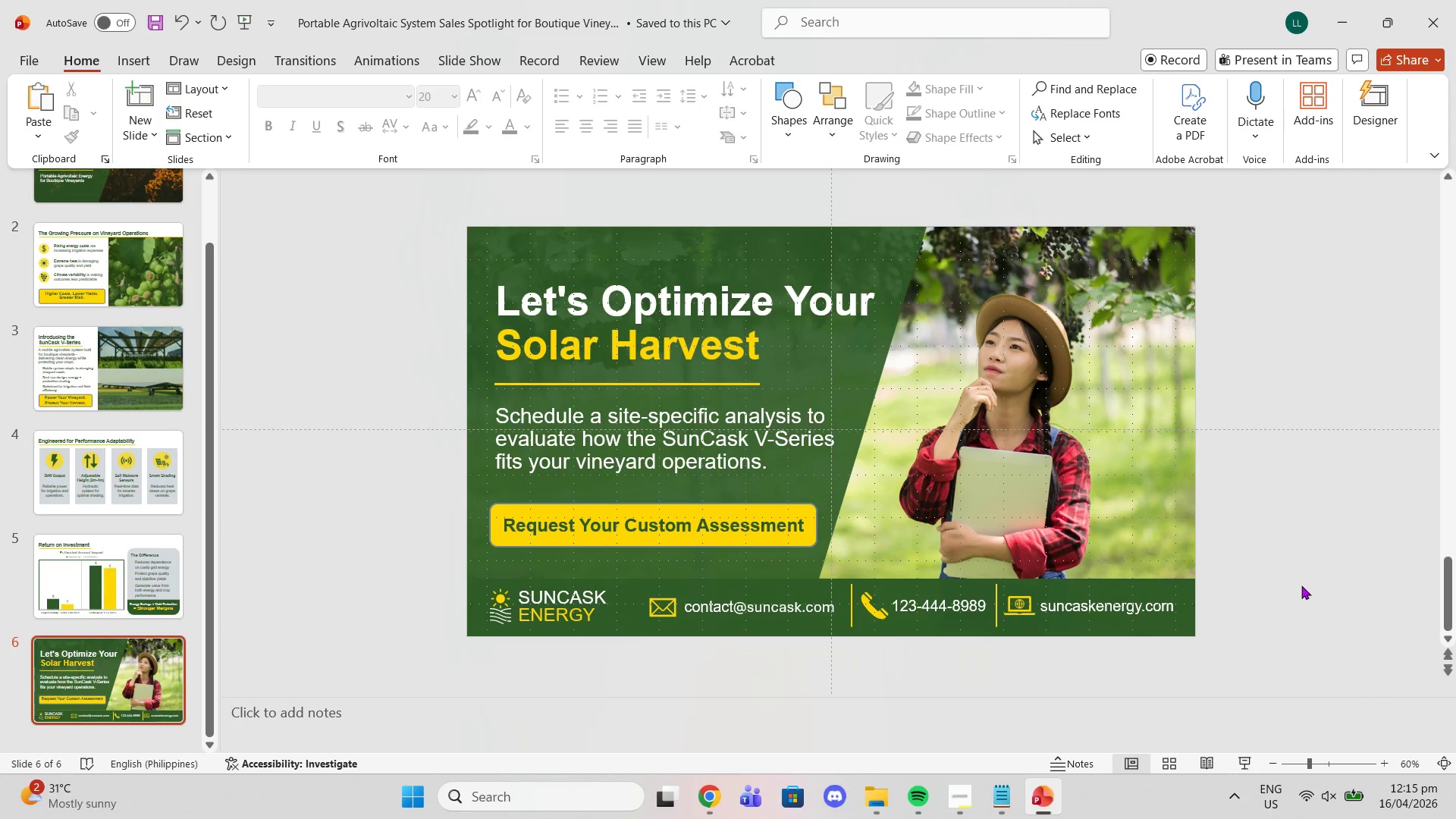 
left_click_drag(start_coordinate=[1302, 585], to_coordinate=[653, 654])
 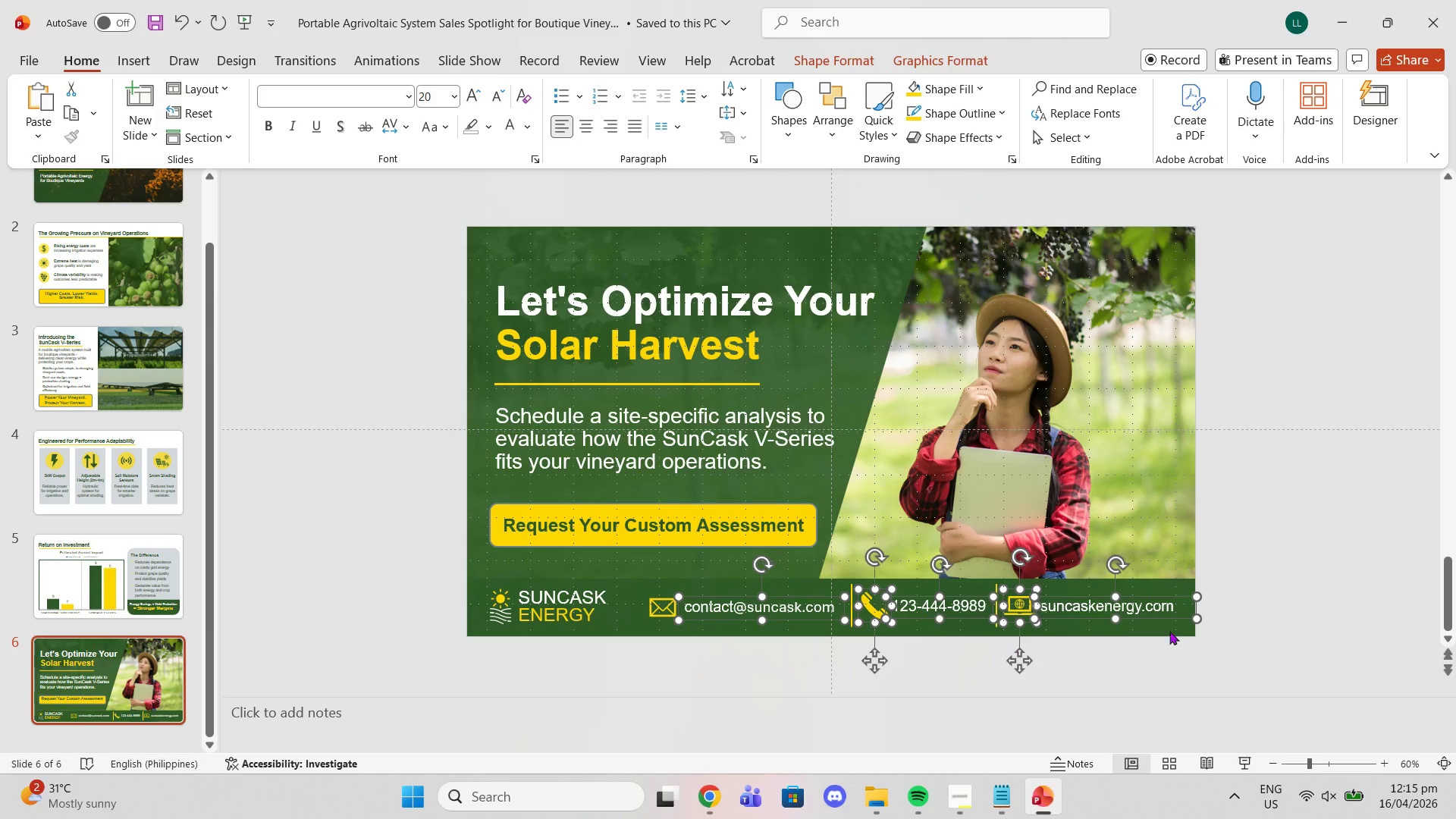 
left_click([1331, 601])
 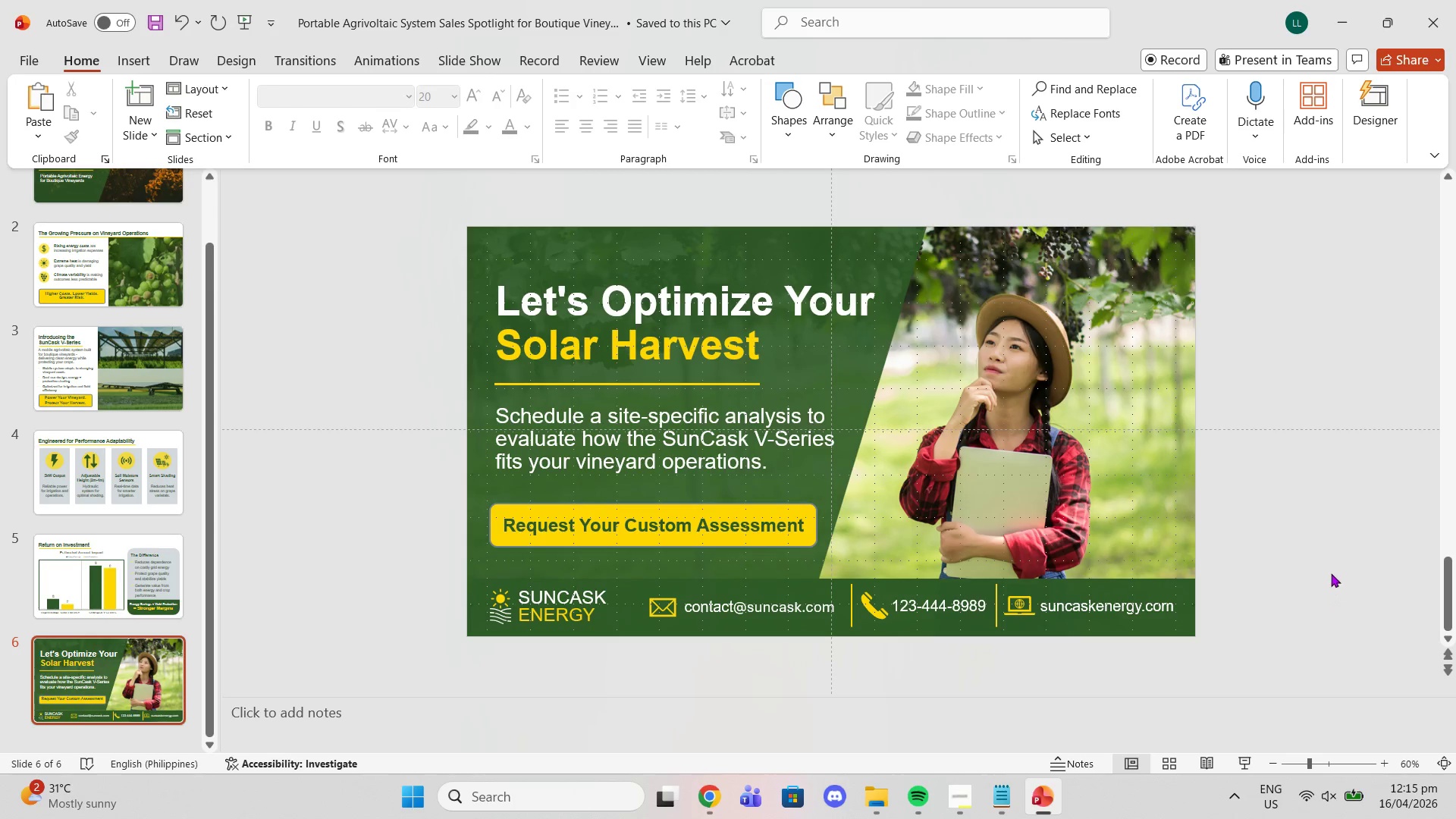 
left_click_drag(start_coordinate=[1331, 573], to_coordinate=[625, 691])
 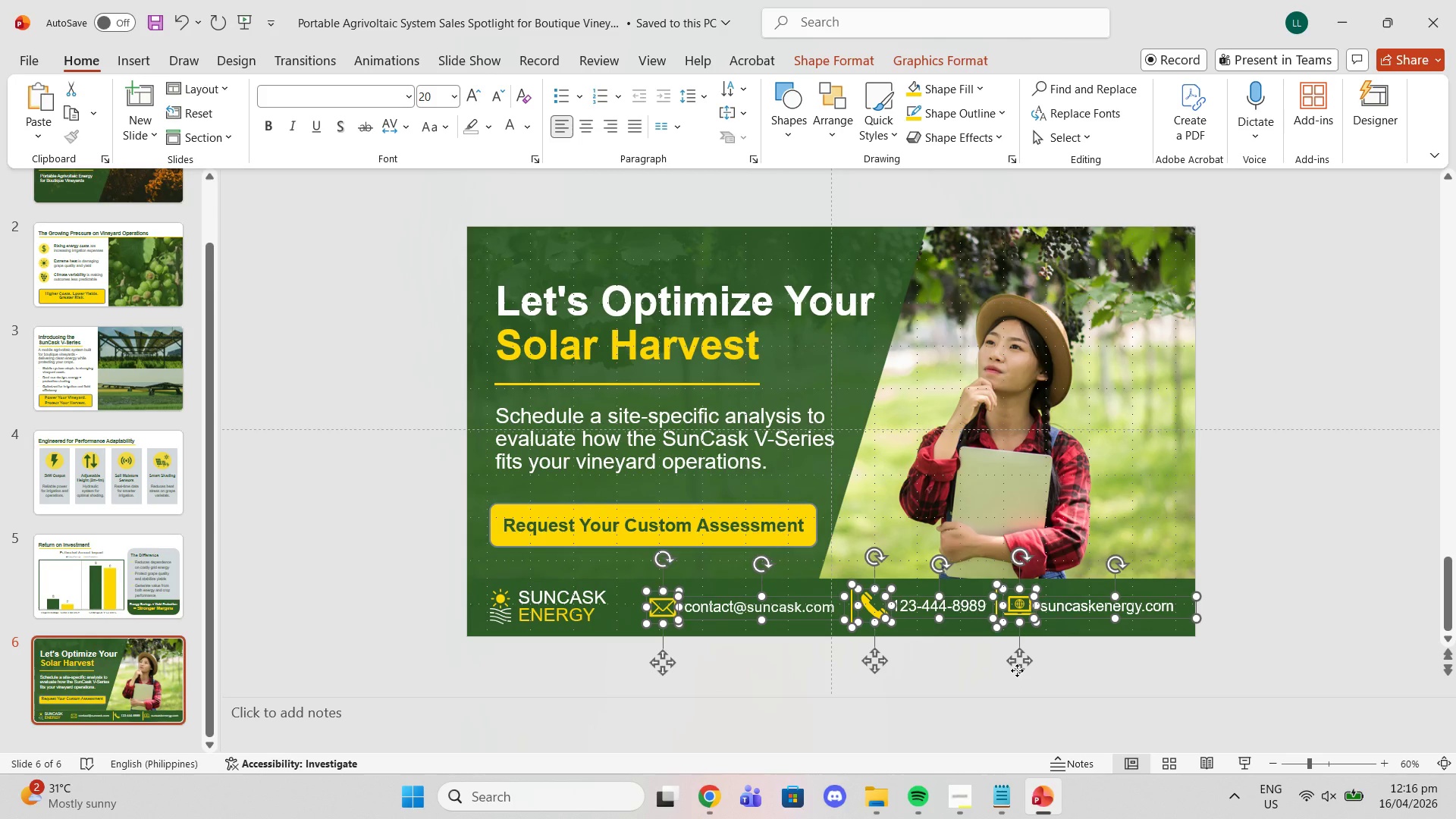 
left_click_drag(start_coordinate=[1017, 670], to_coordinate=[1030, 670])
 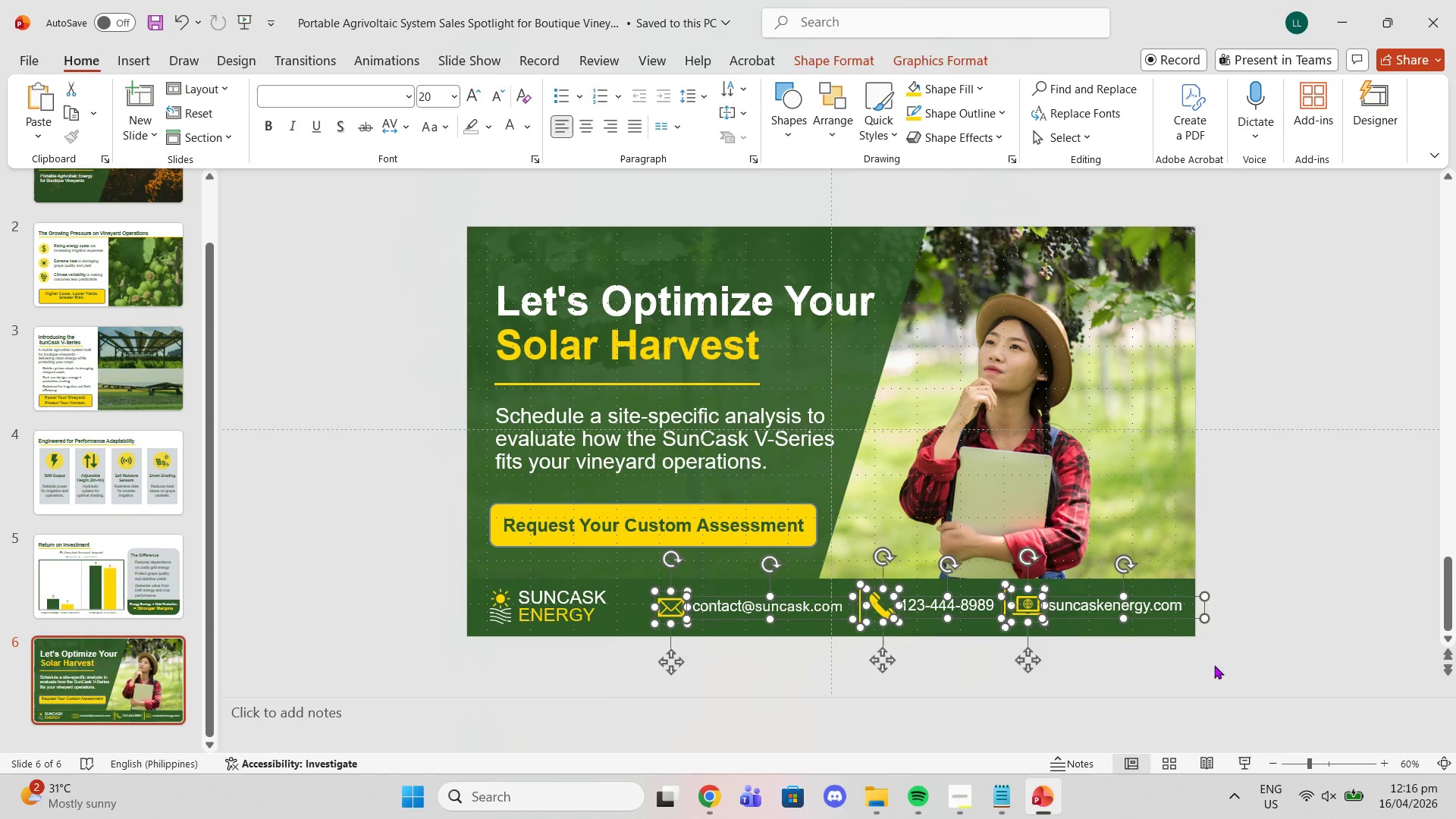 
left_click([1214, 665])
 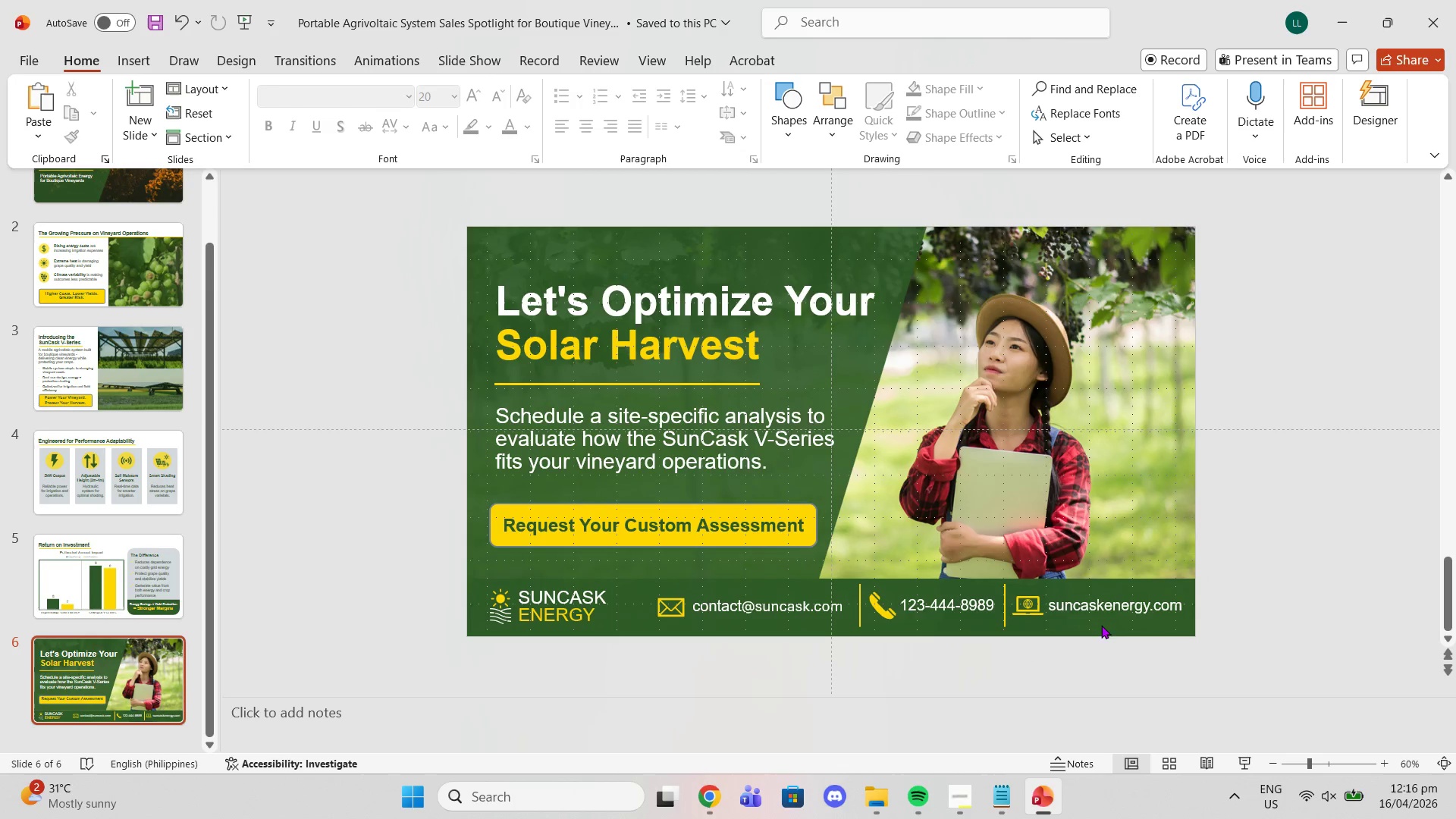 
left_click([1091, 611])
 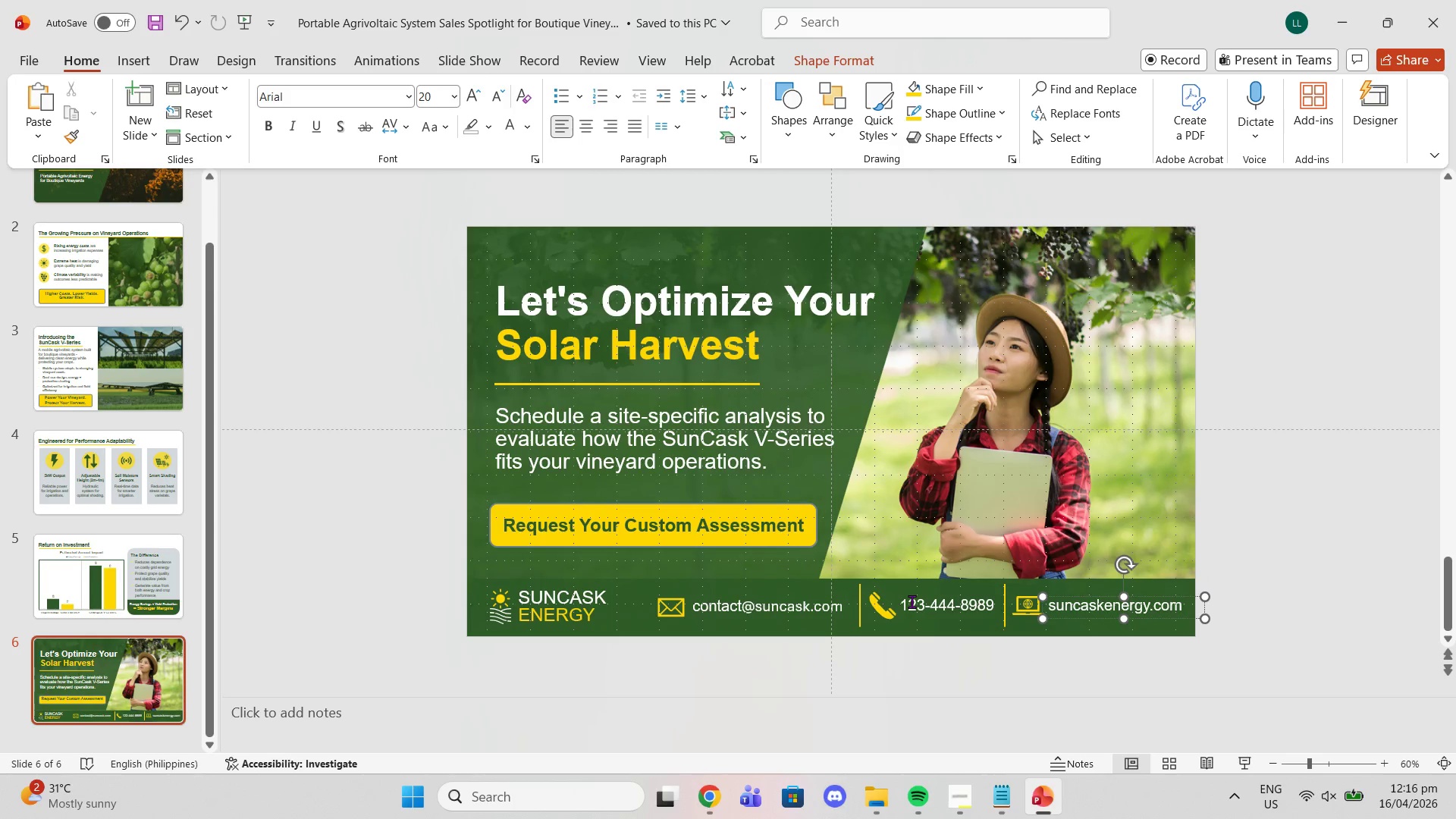 
left_click([933, 604])
 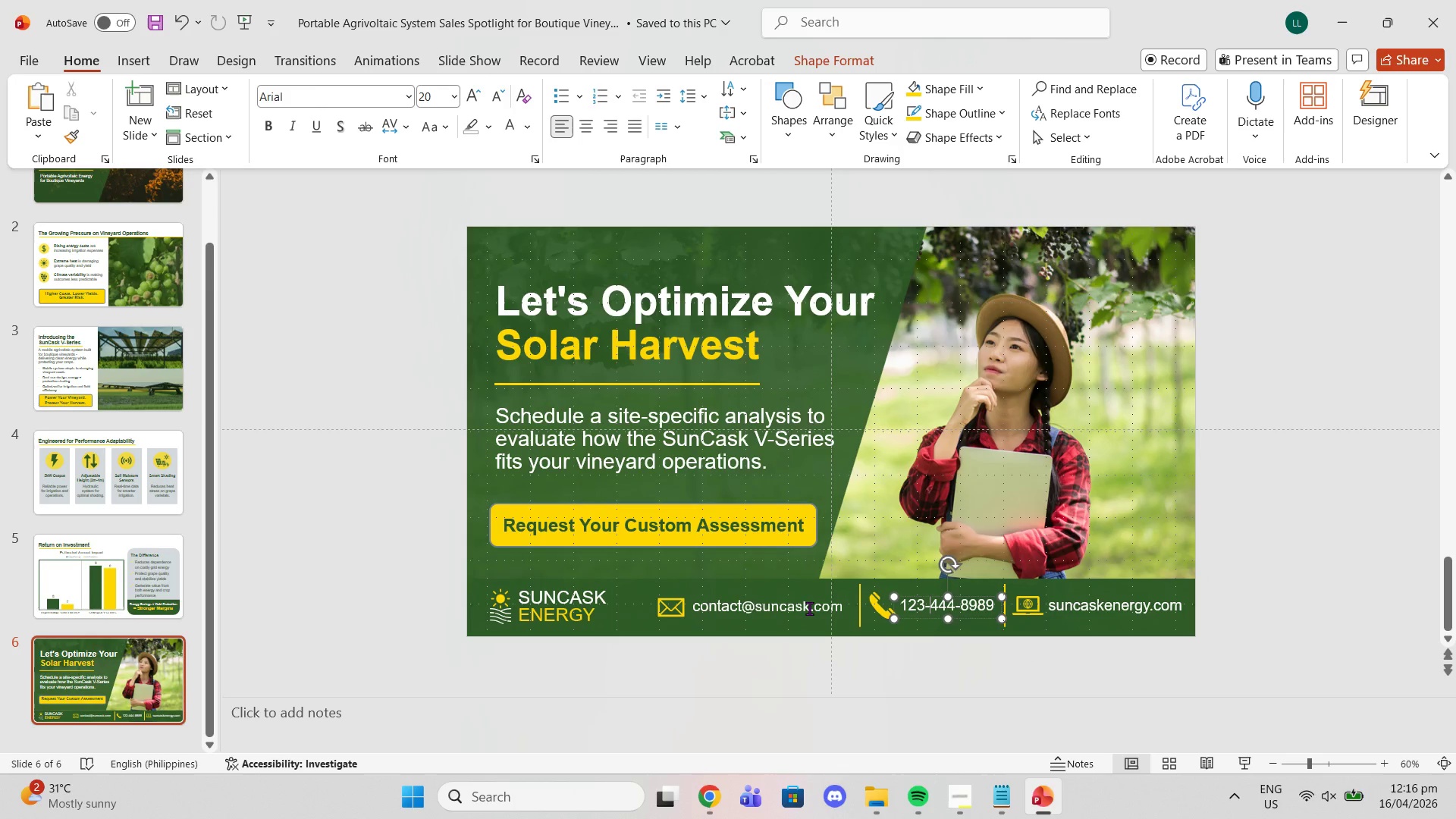 
left_click([809, 608])
 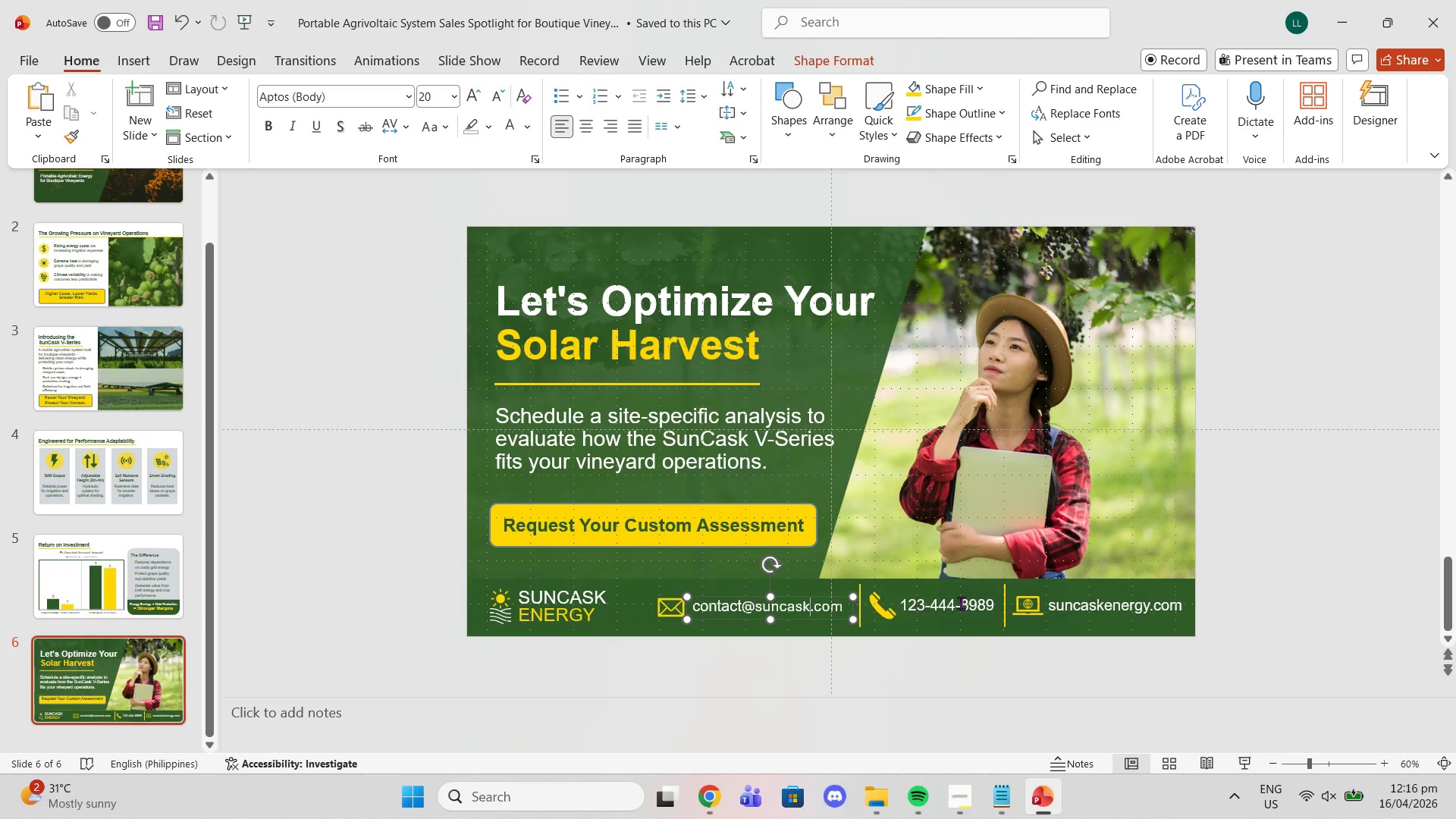 
left_click([967, 603])
 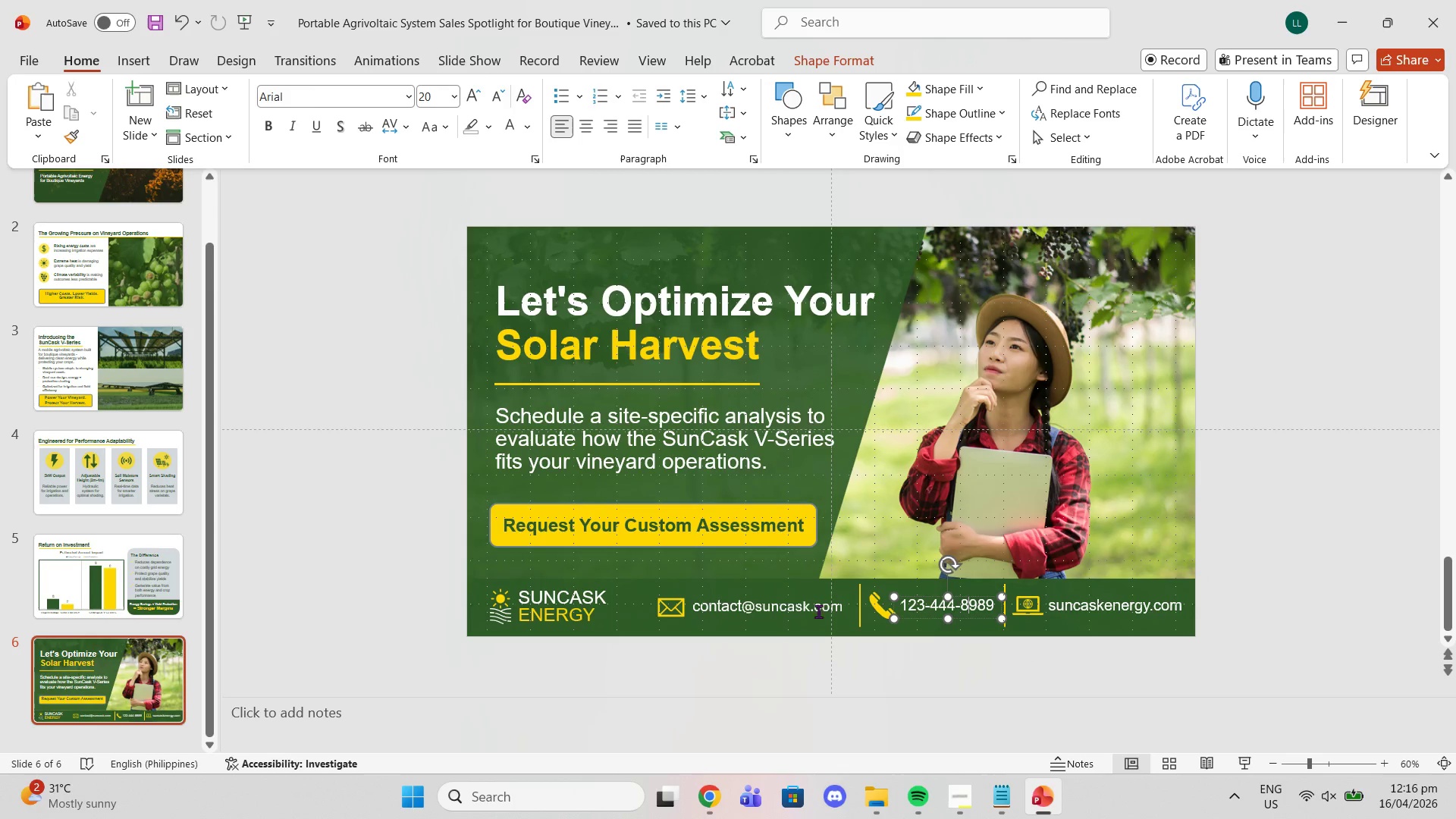 
left_click([812, 611])
 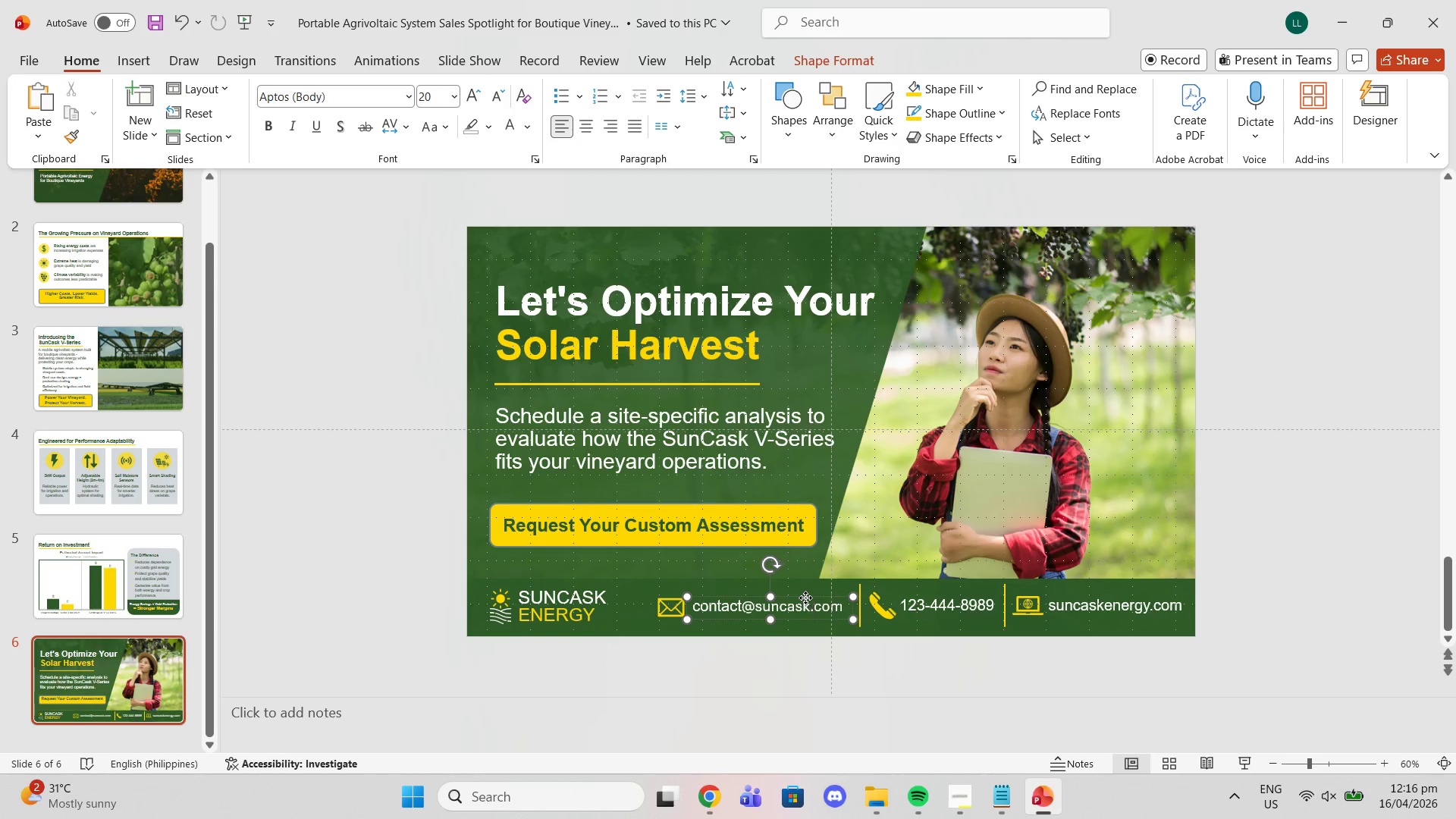 
left_click([805, 598])
 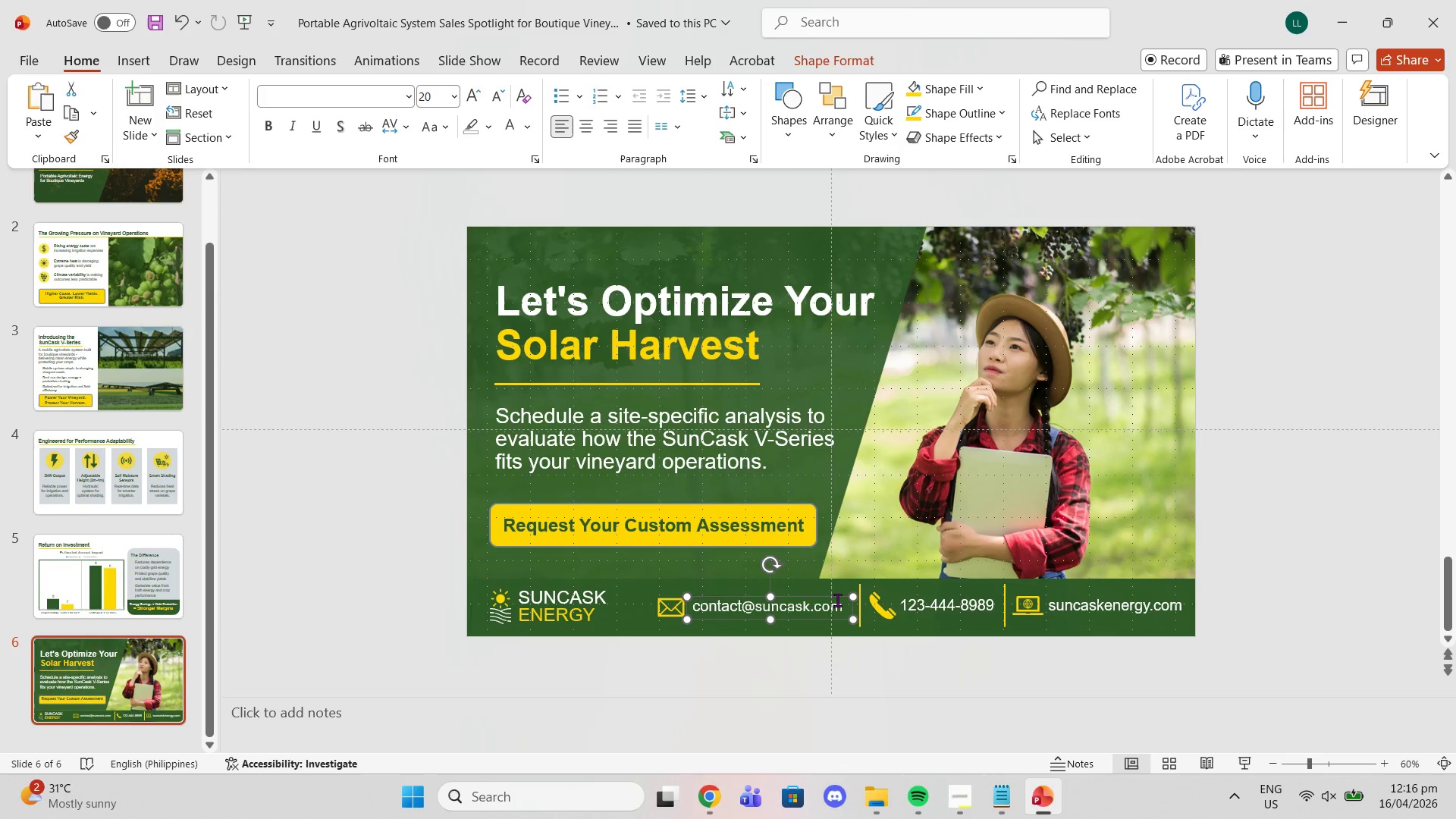 
left_click([836, 595])
 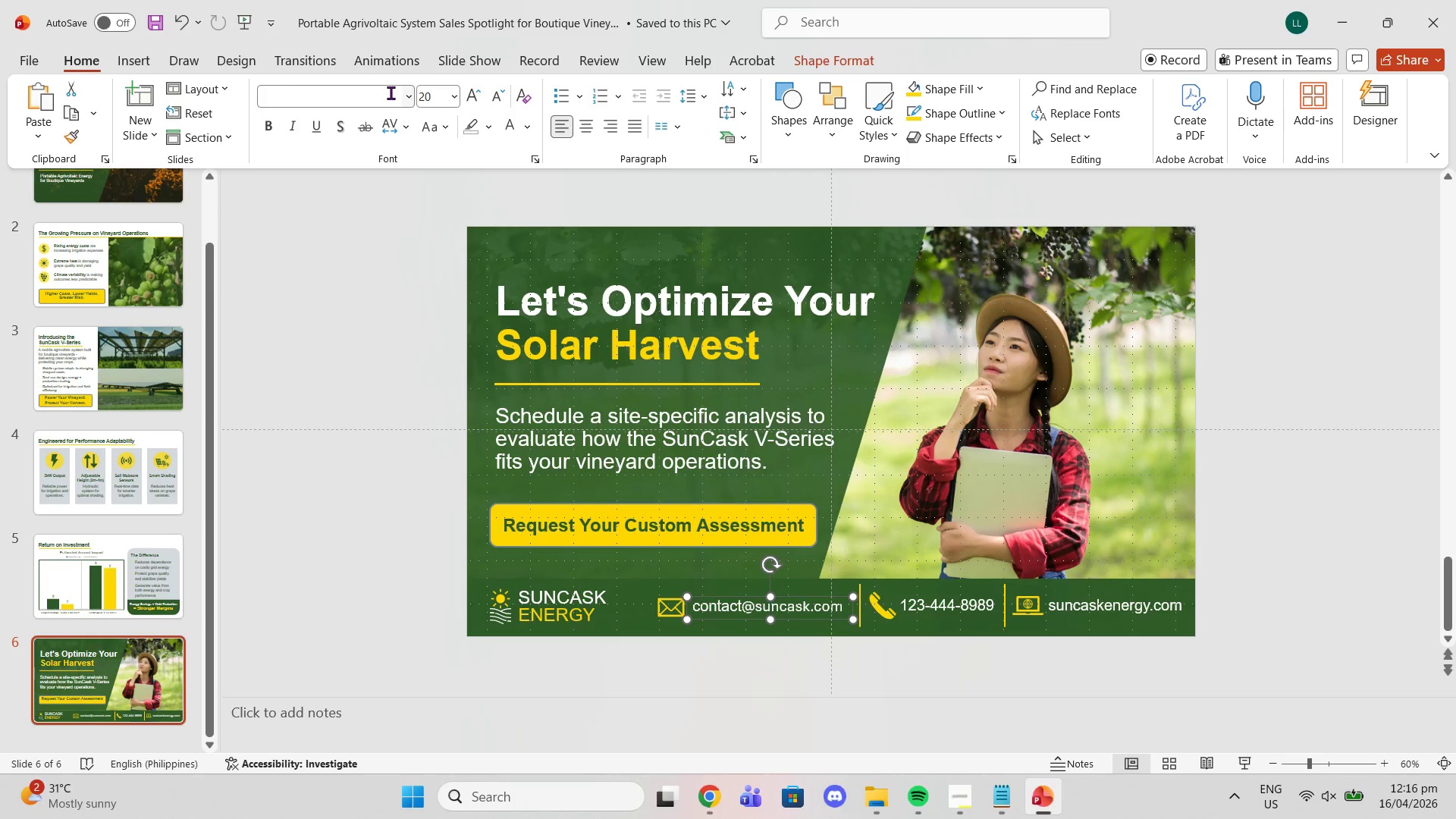 
left_click([406, 96])
 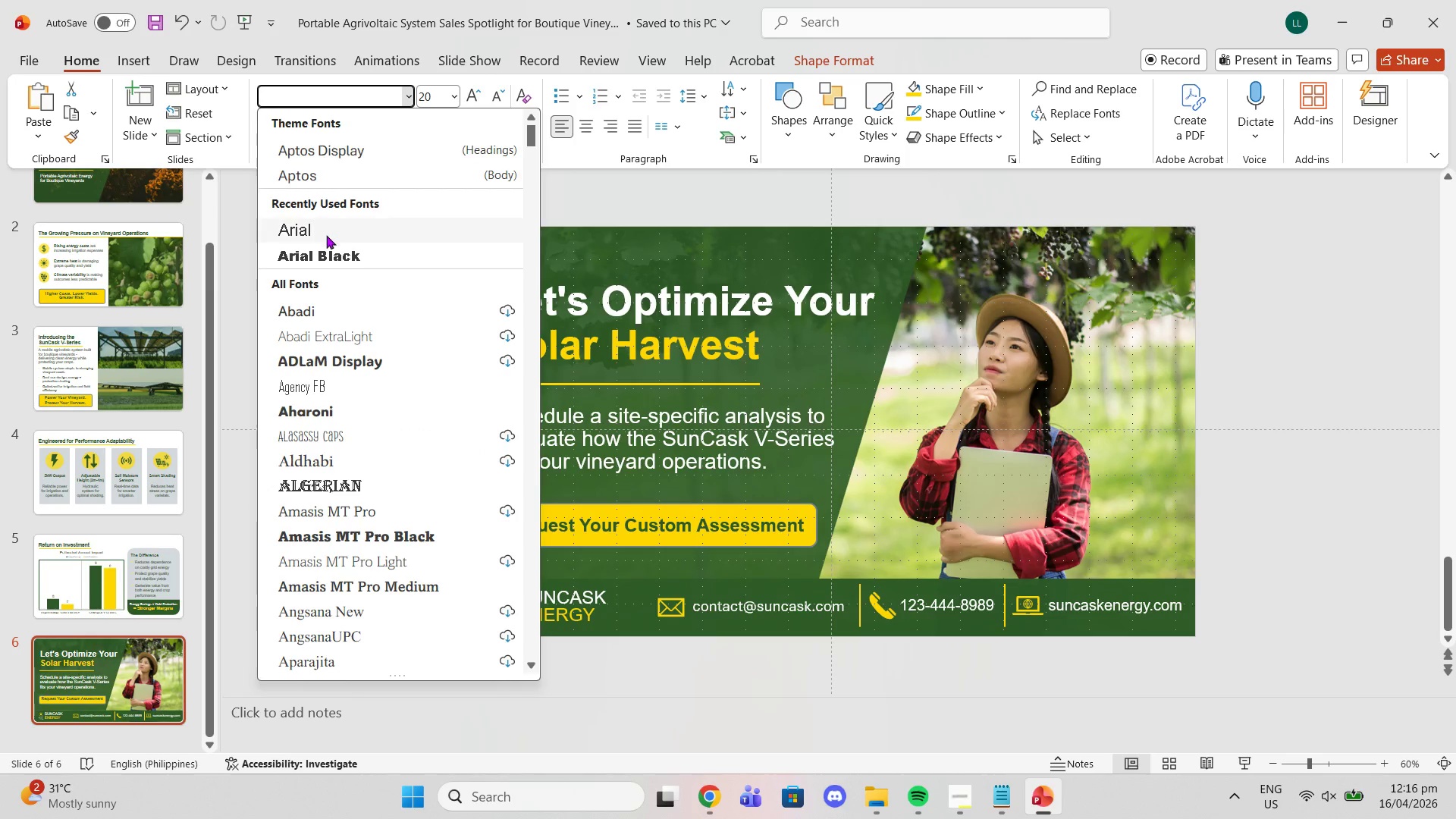 
left_click([326, 237])
 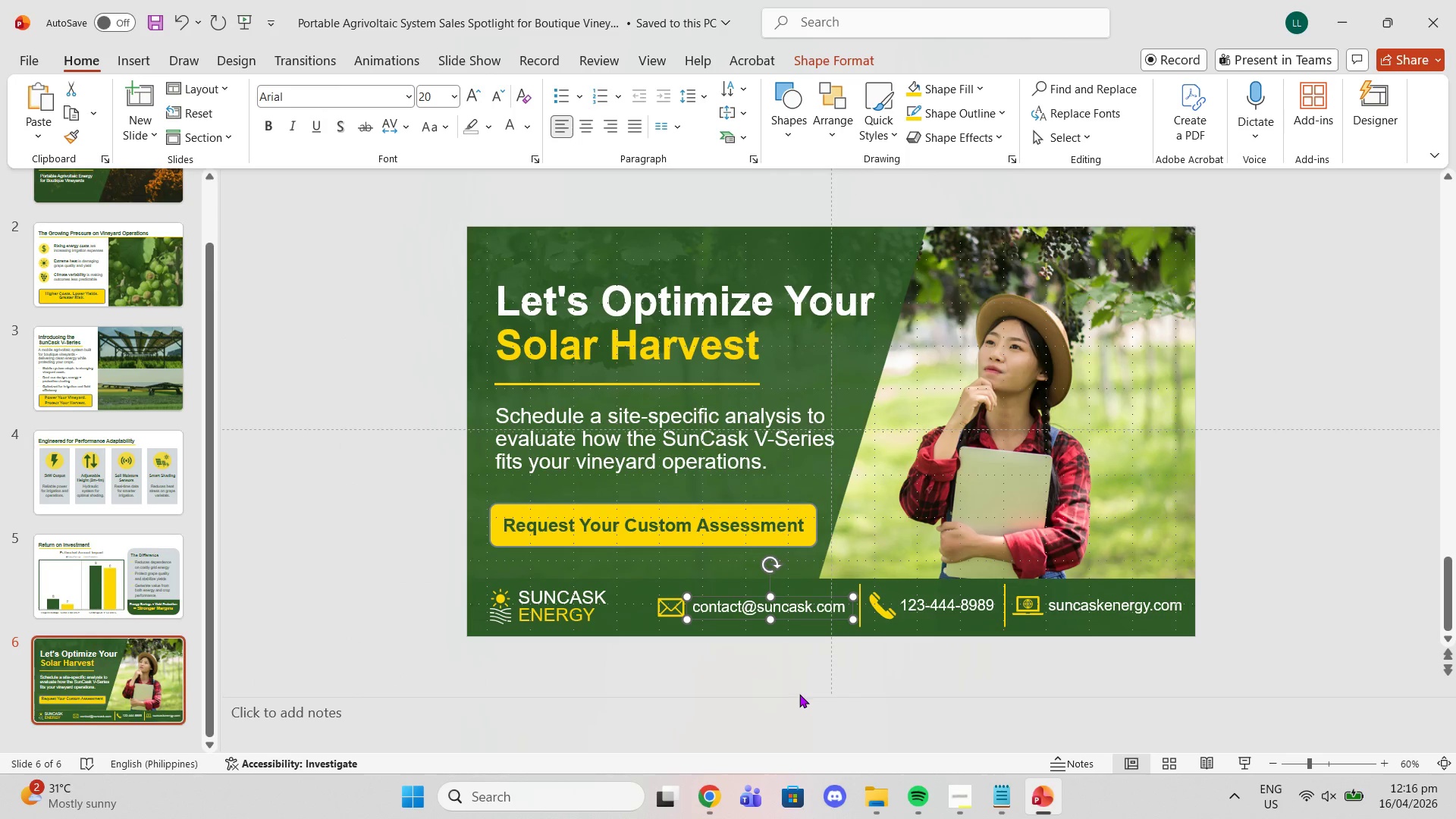 
left_click([799, 694])
 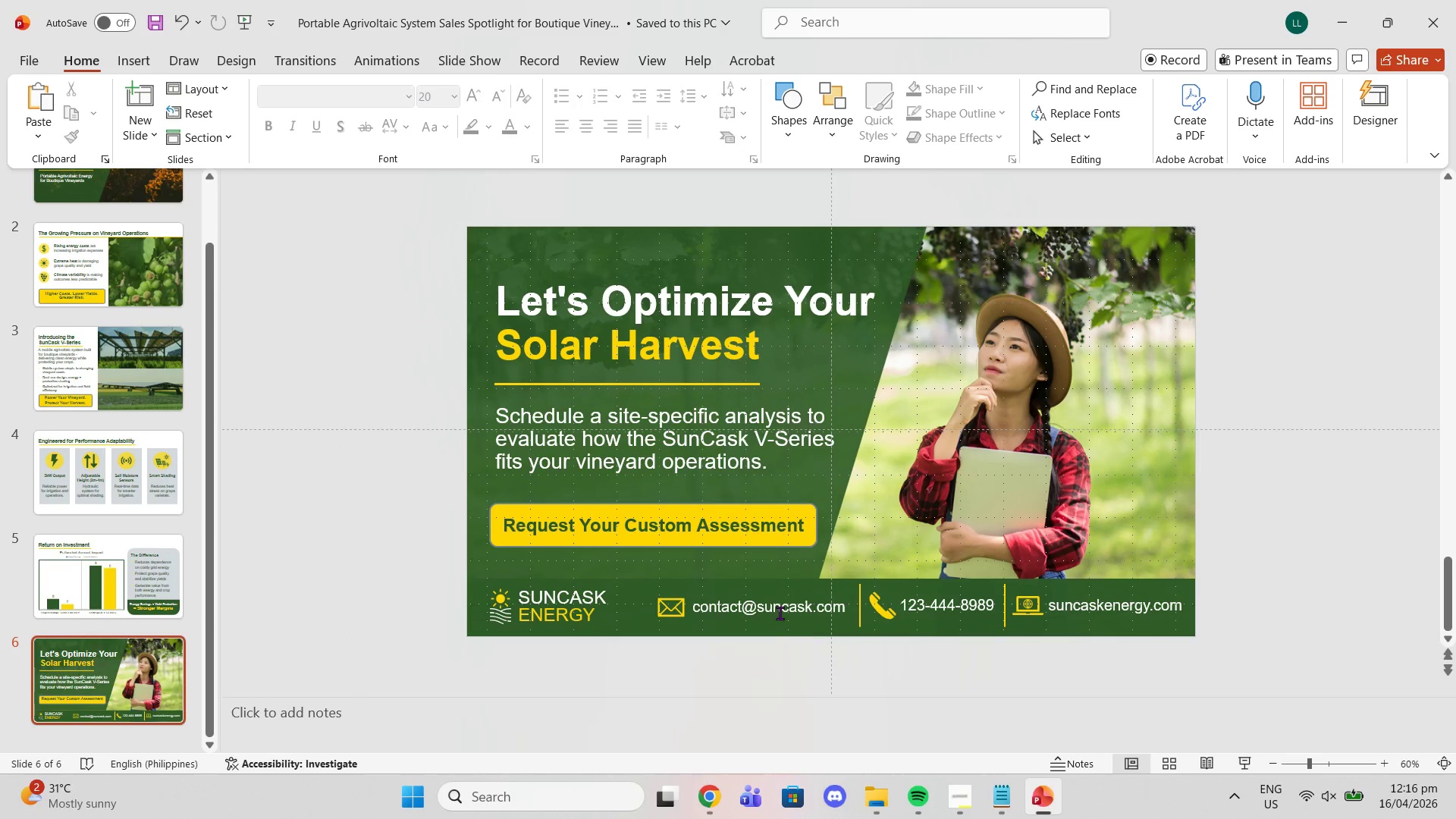 
left_click([780, 613])
 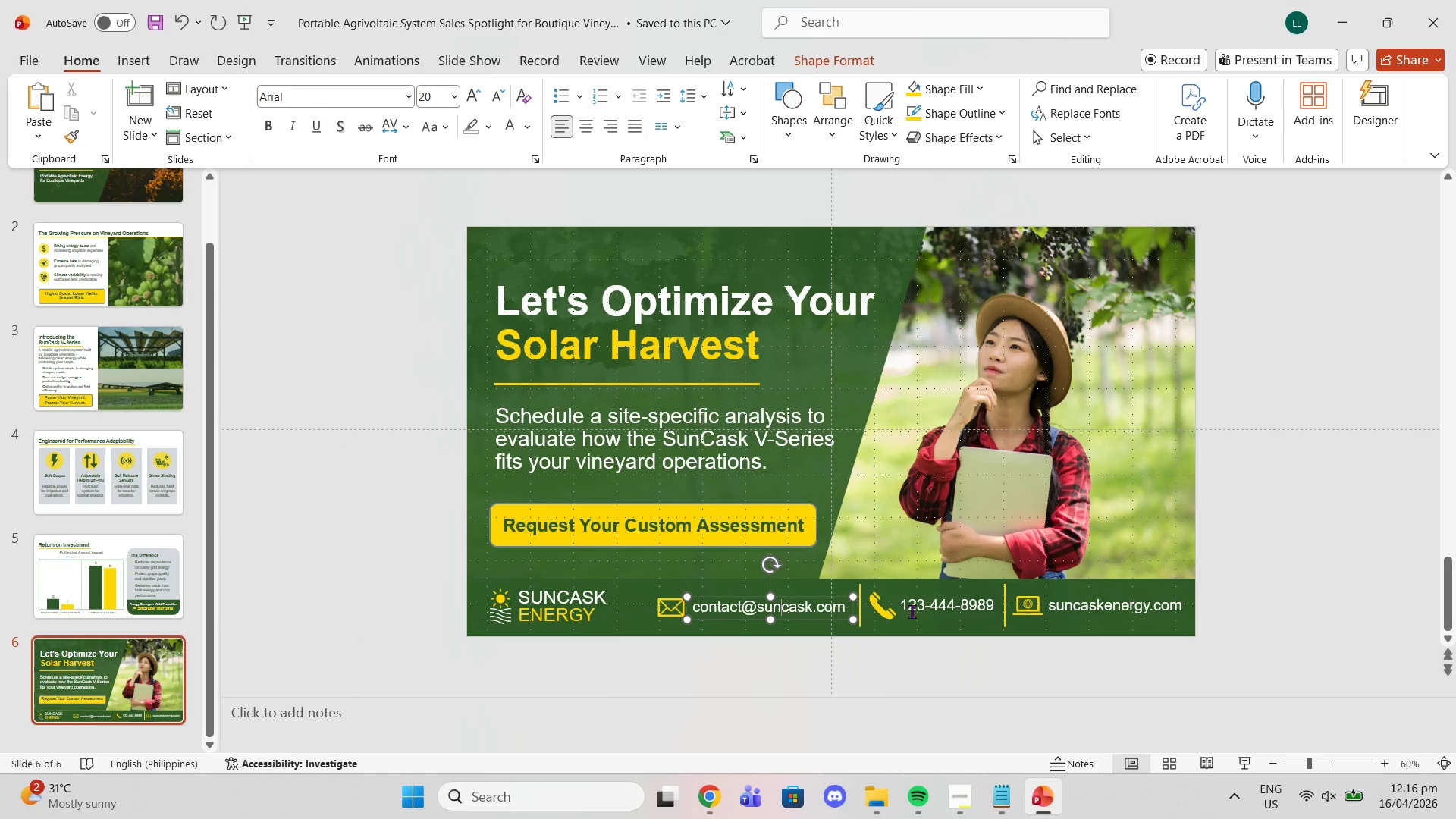 
left_click([918, 610])
 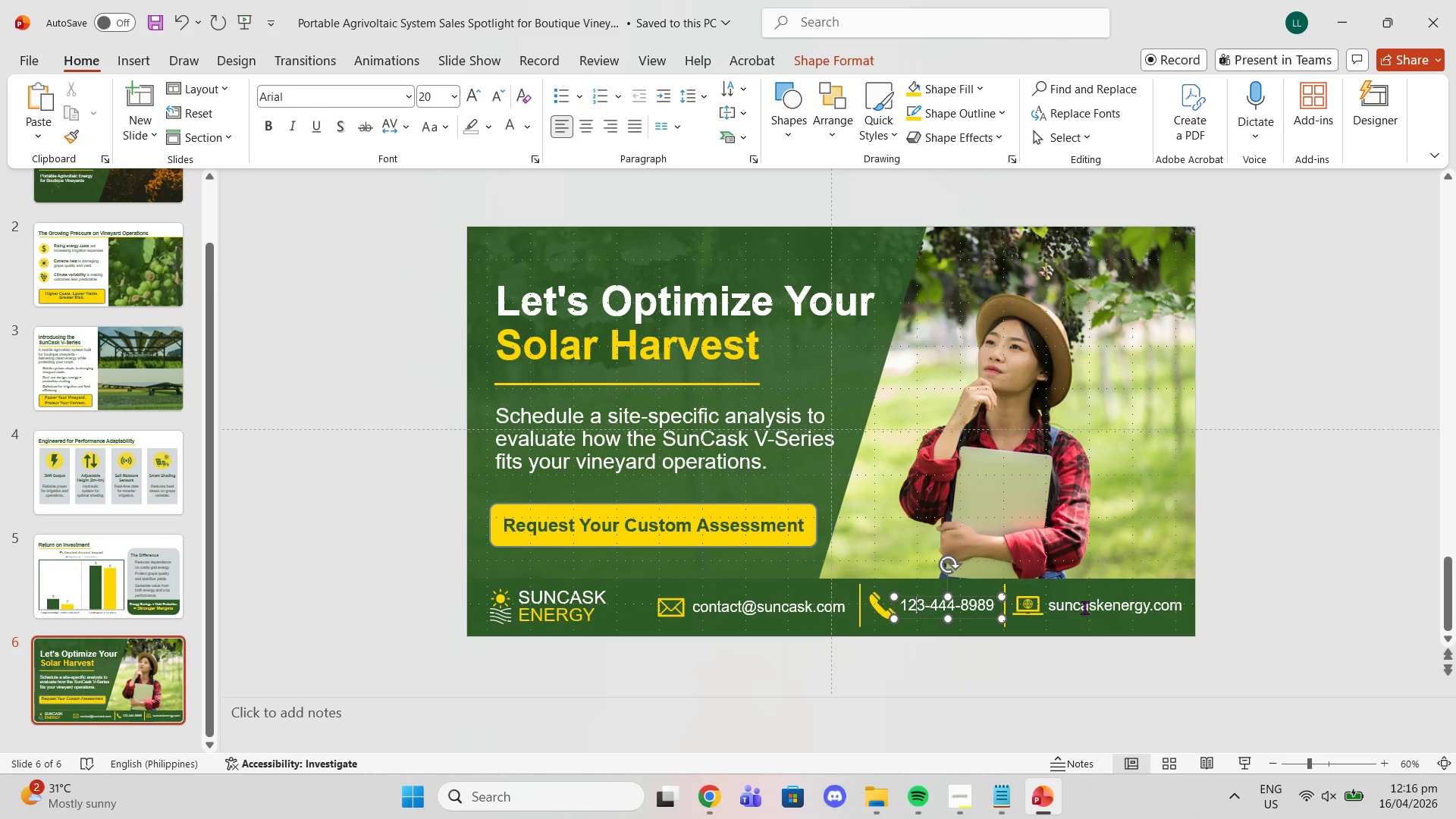 
left_click([1079, 606])
 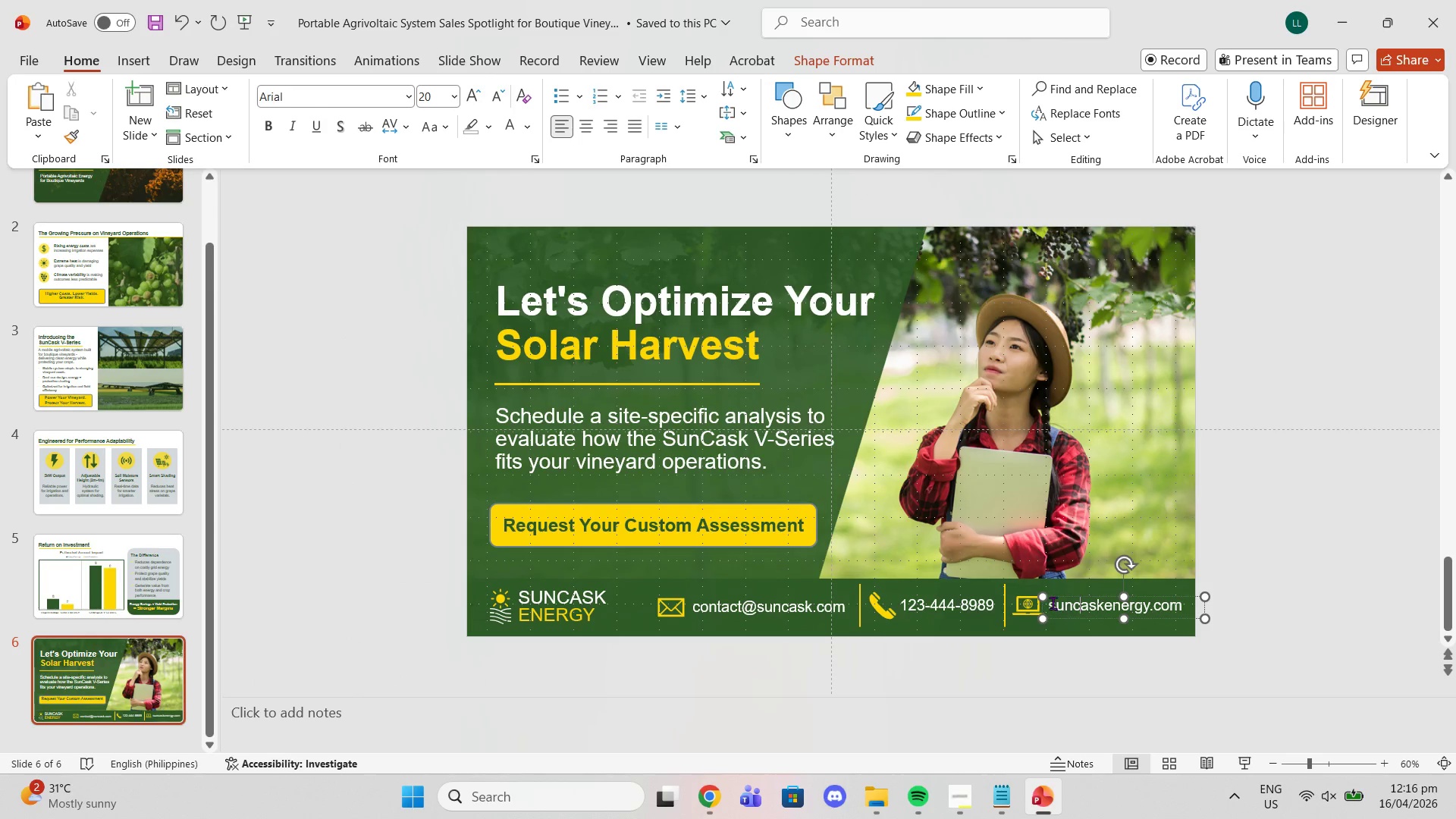 
left_click_drag(start_coordinate=[1053, 603], to_coordinate=[1198, 606])
 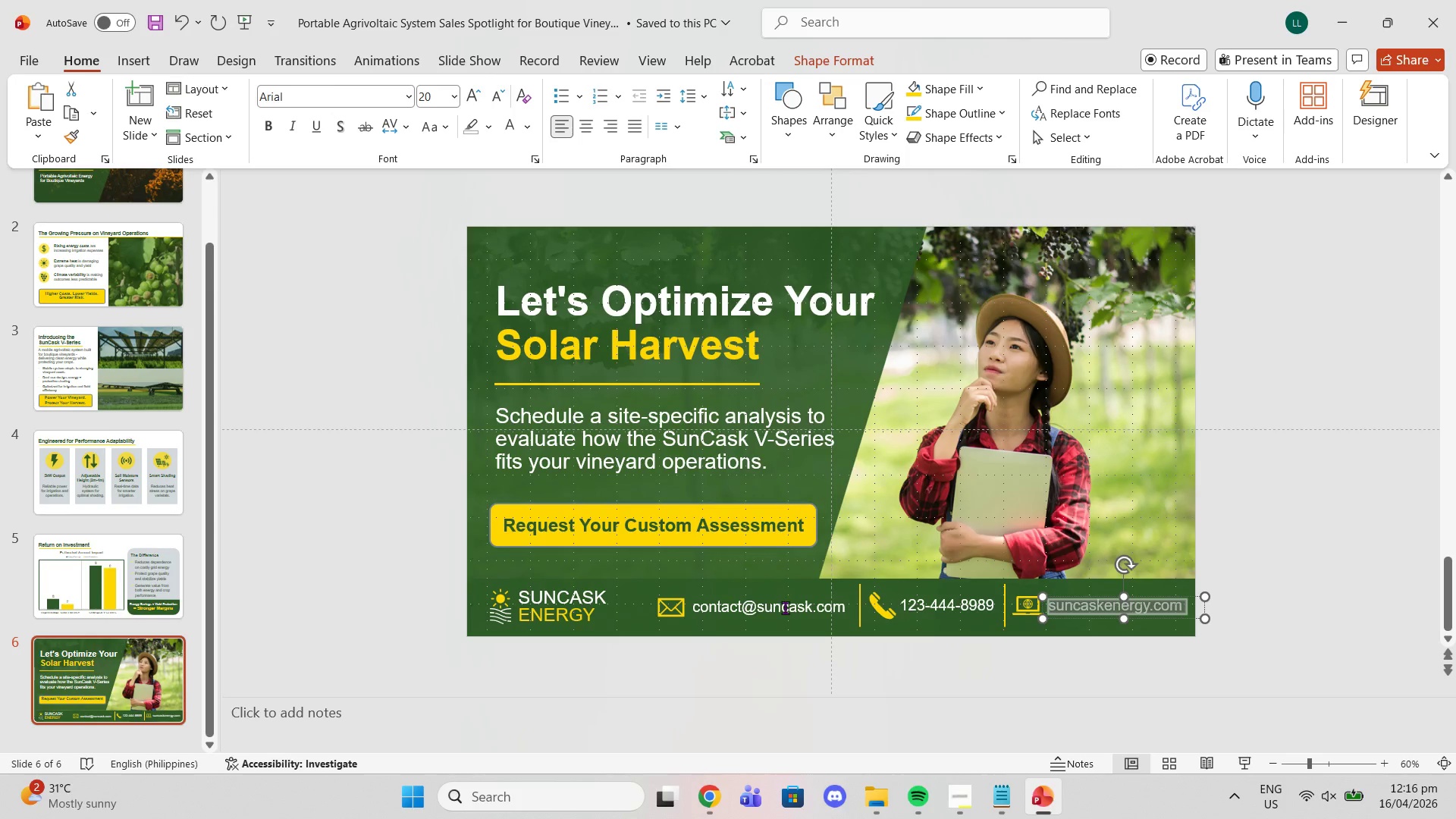 
double_click([785, 607])
 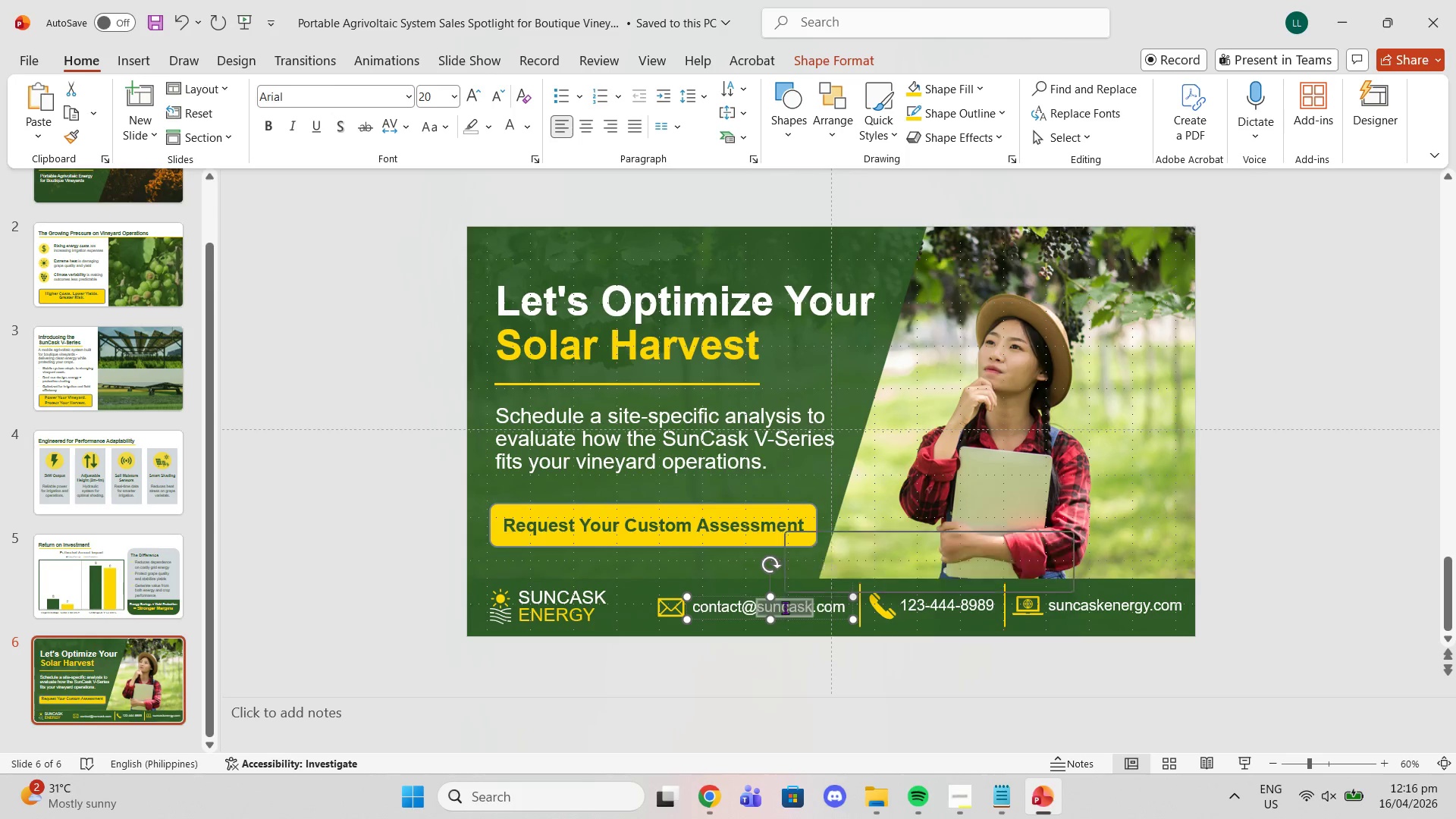 
triple_click([785, 607])
 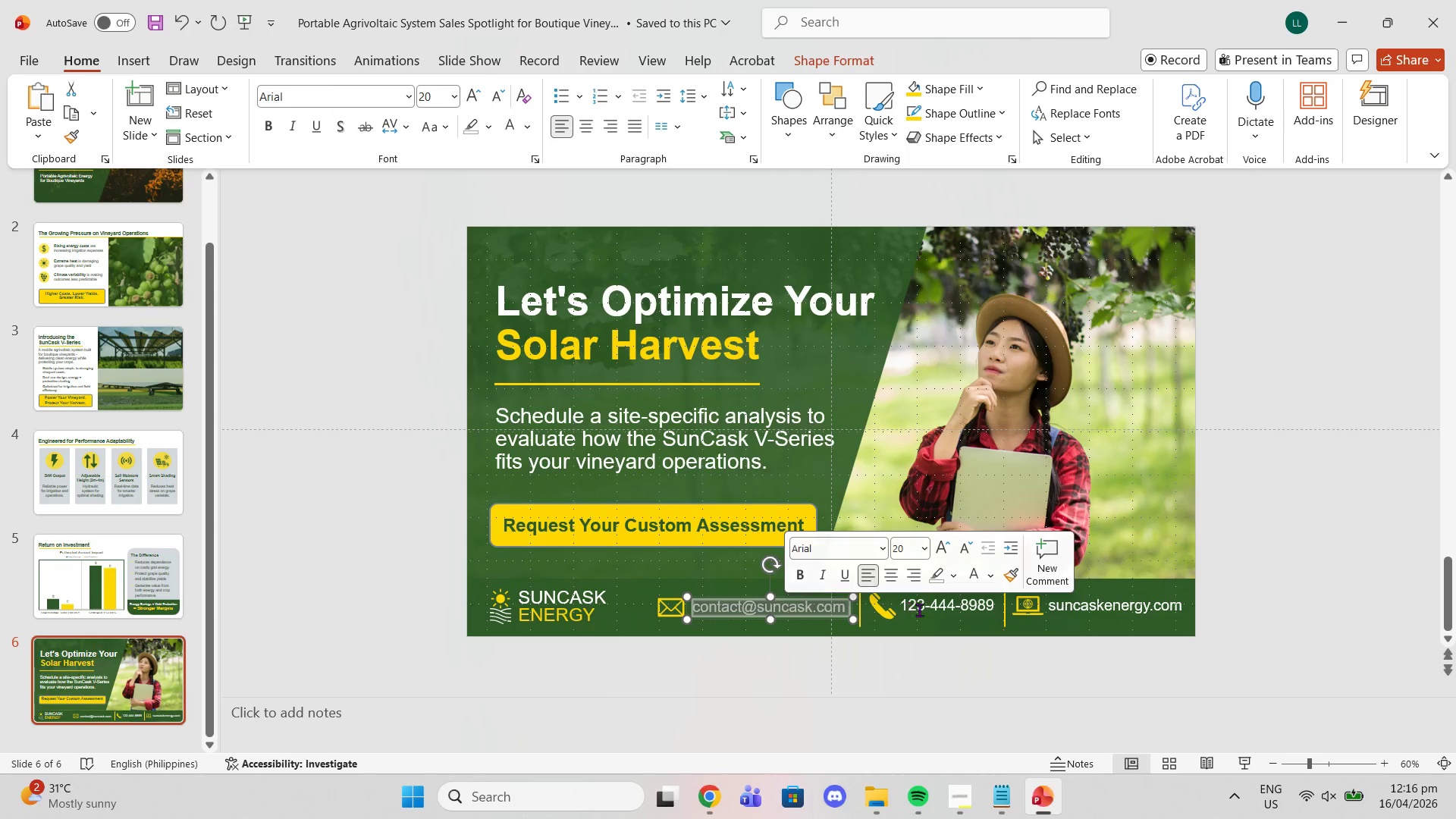 
double_click([919, 610])
 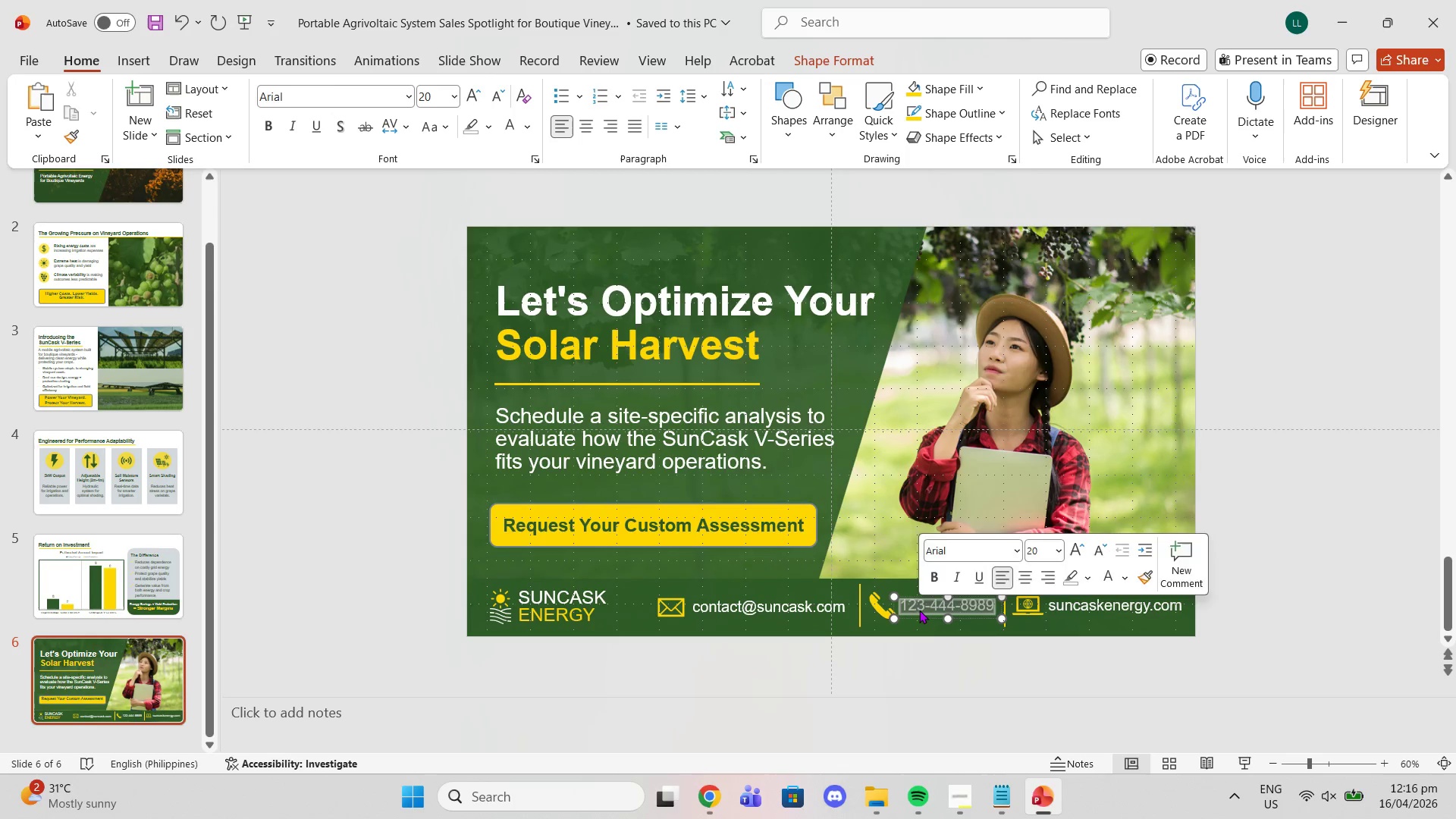 
triple_click([919, 610])
 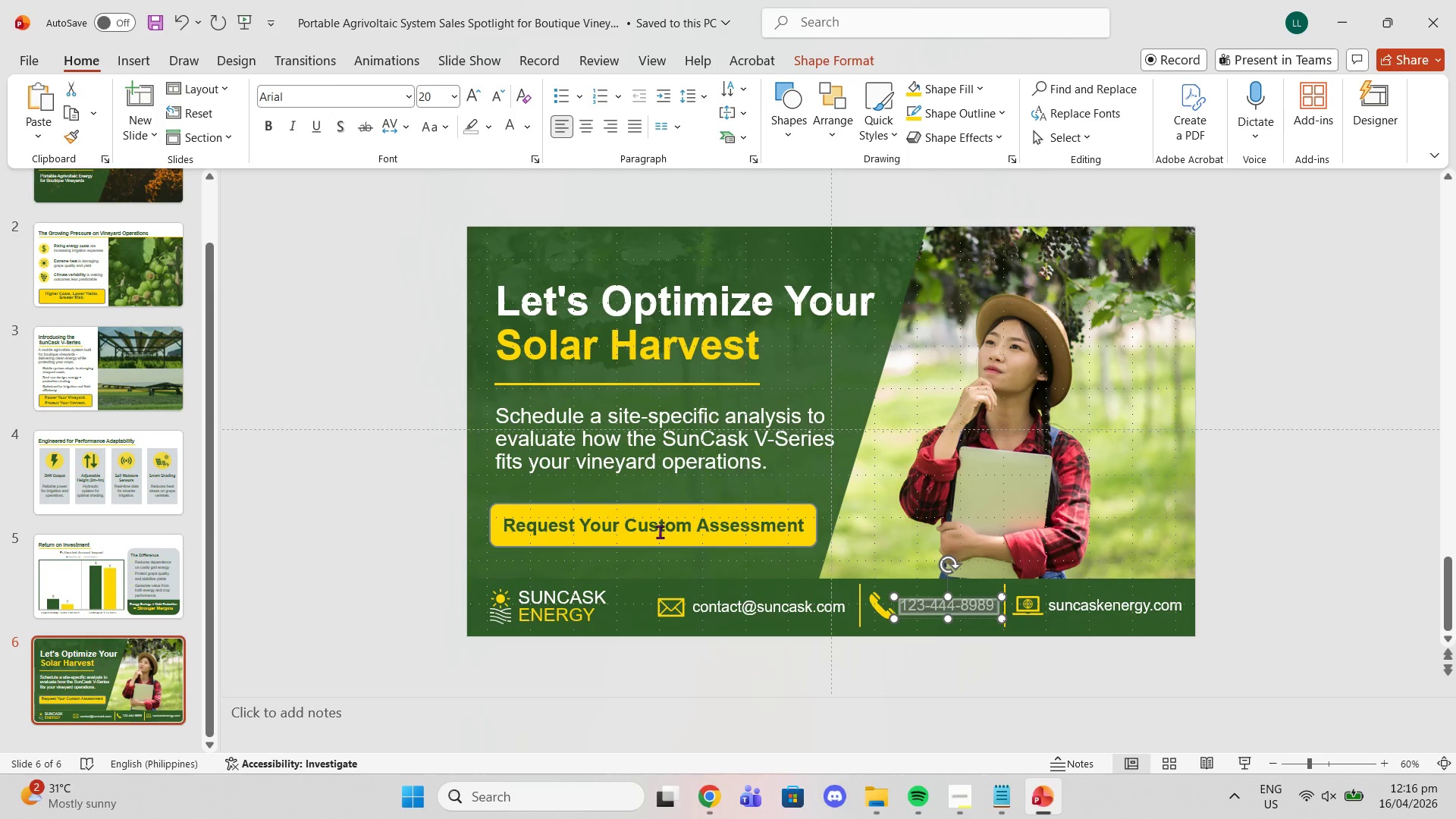 
left_click([660, 532])
 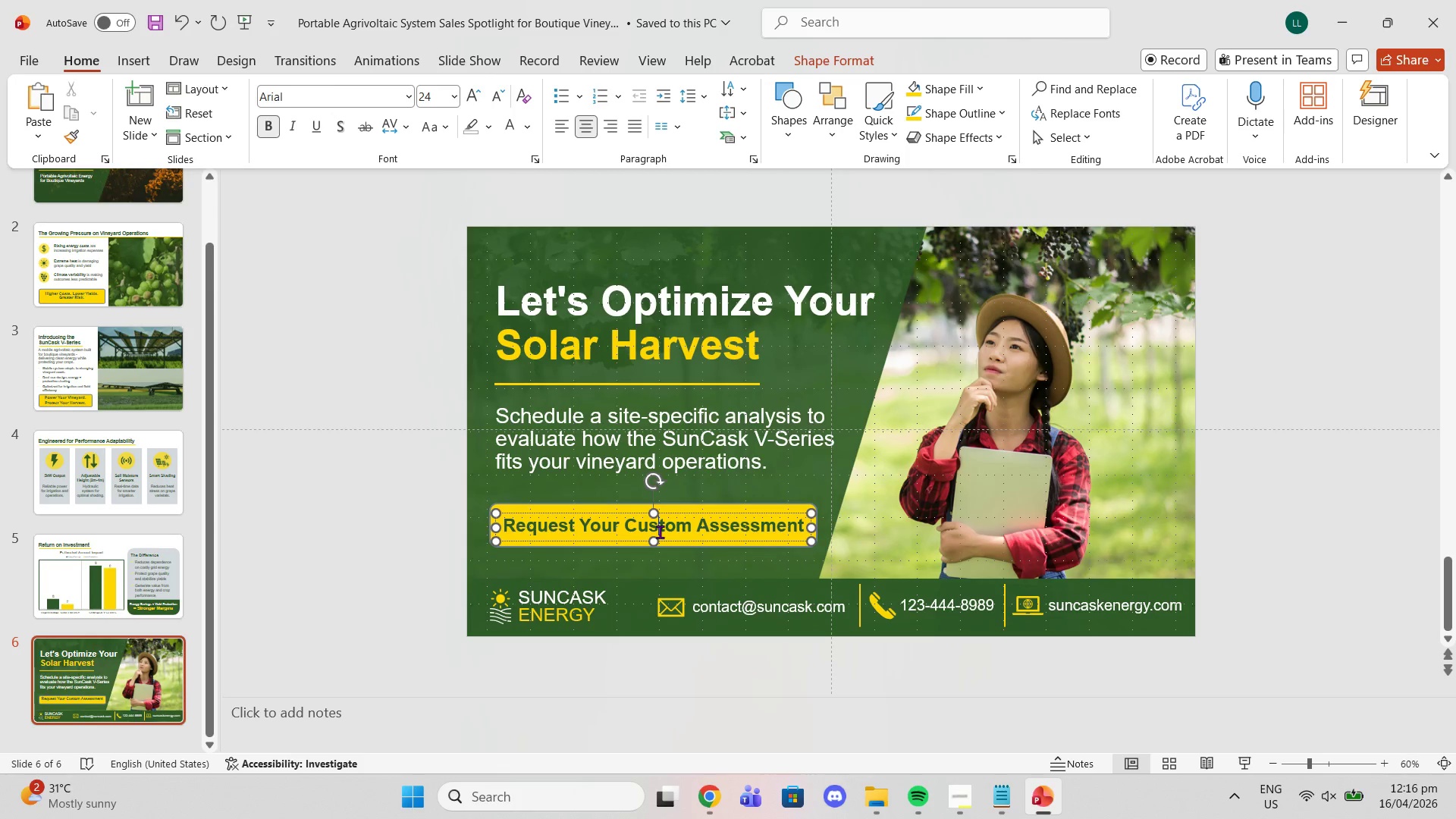 
double_click([660, 532])
 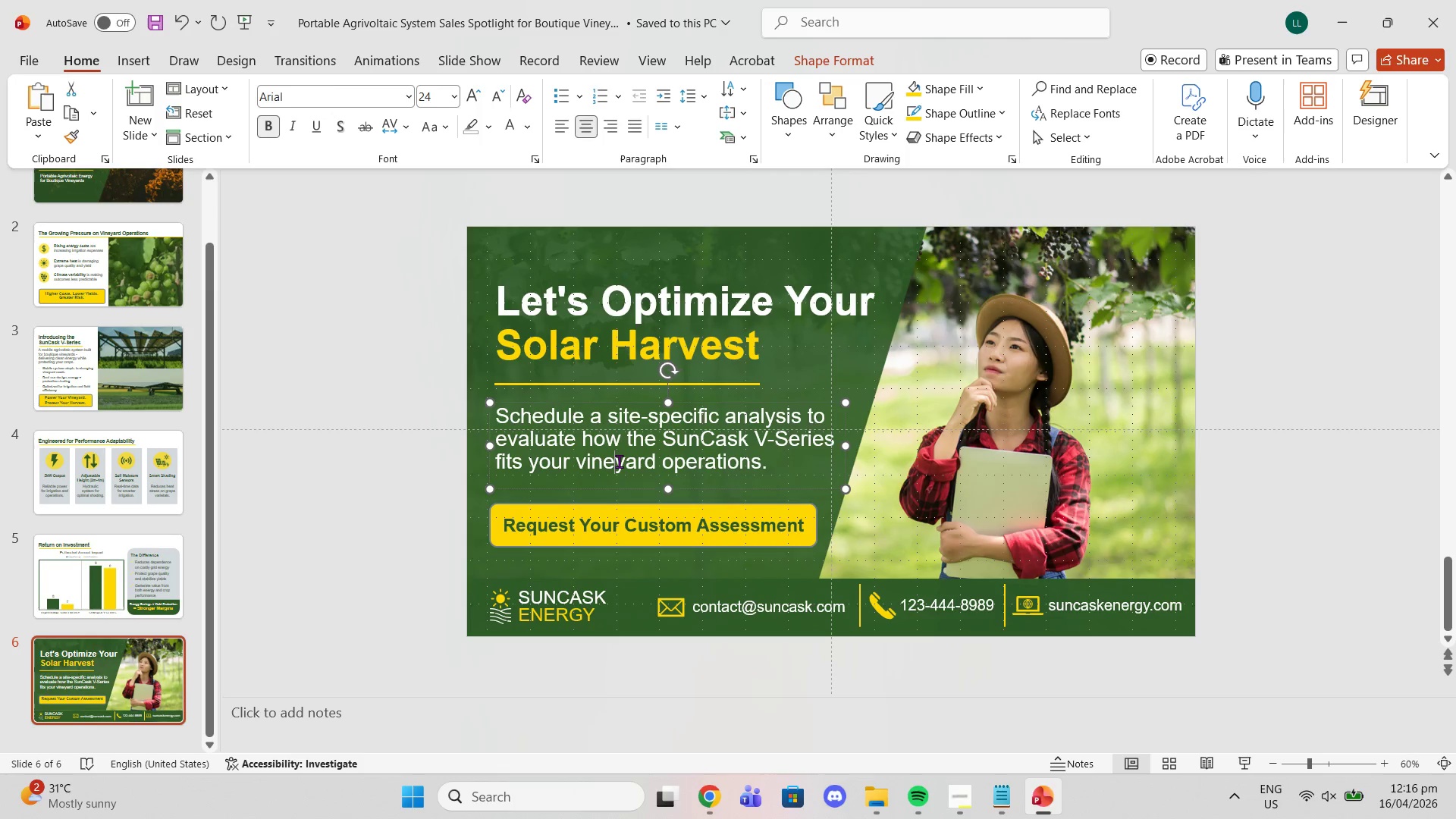 
double_click([619, 461])
 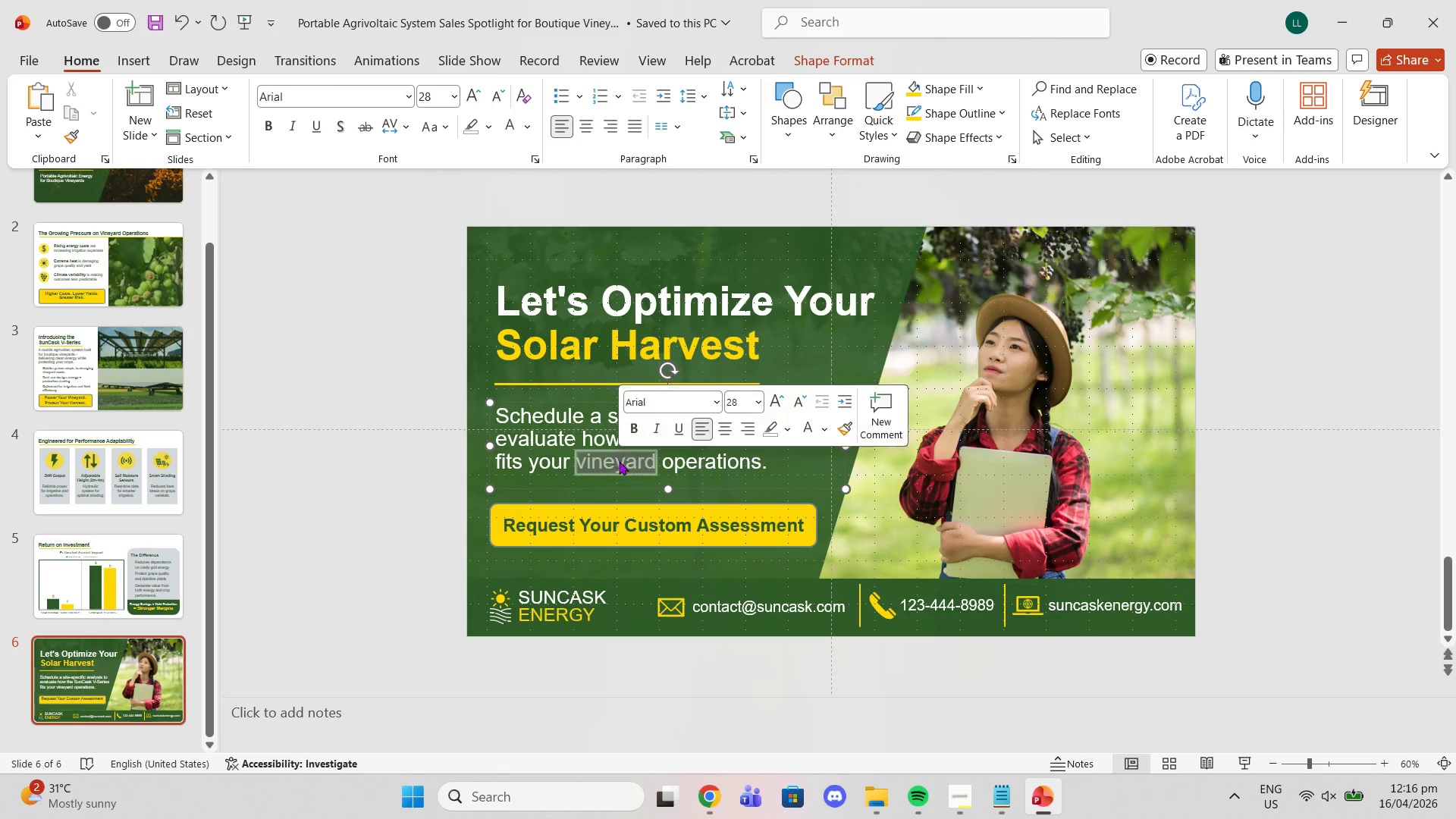 
triple_click([619, 461])
 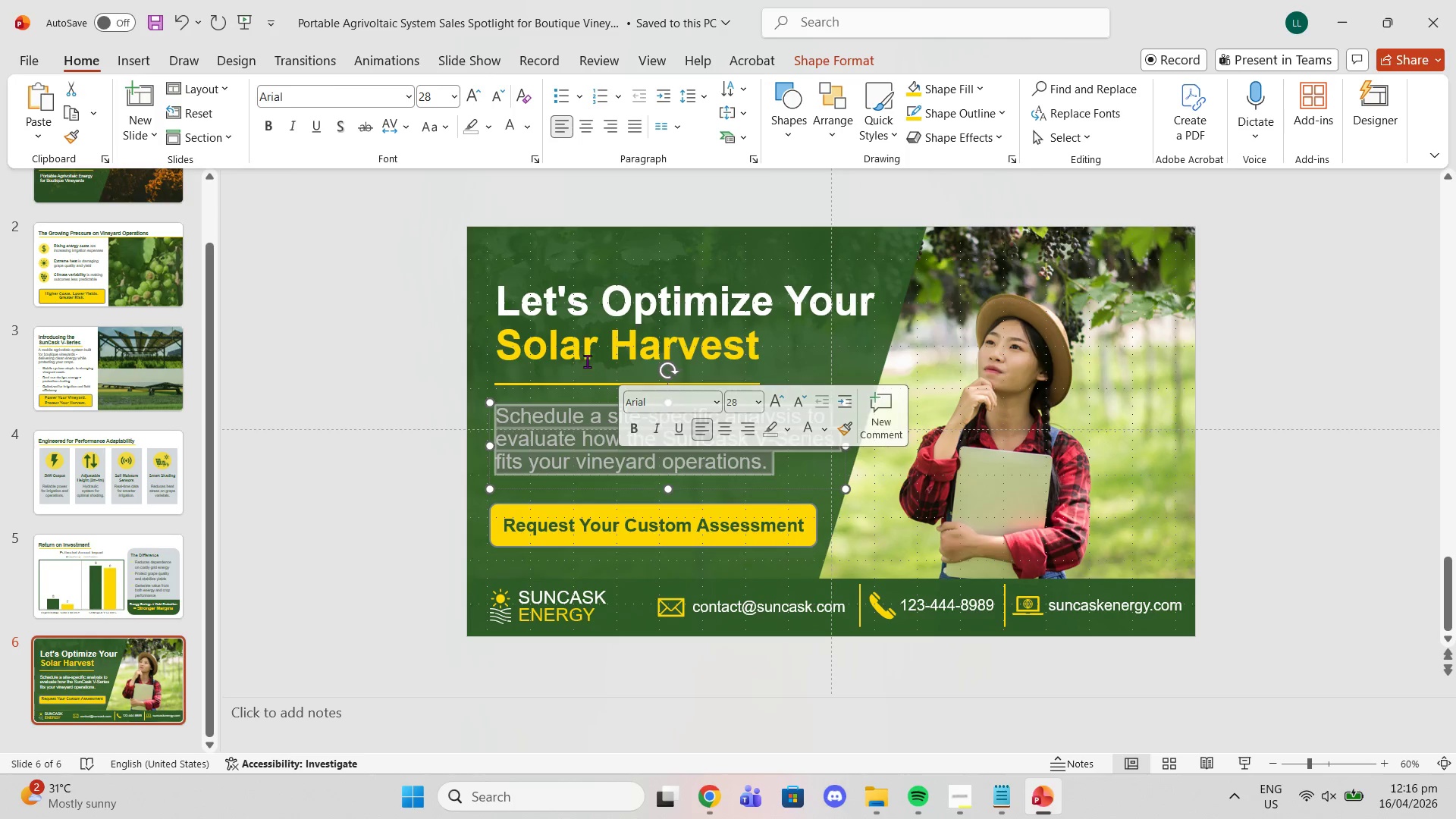 
double_click([587, 358])
 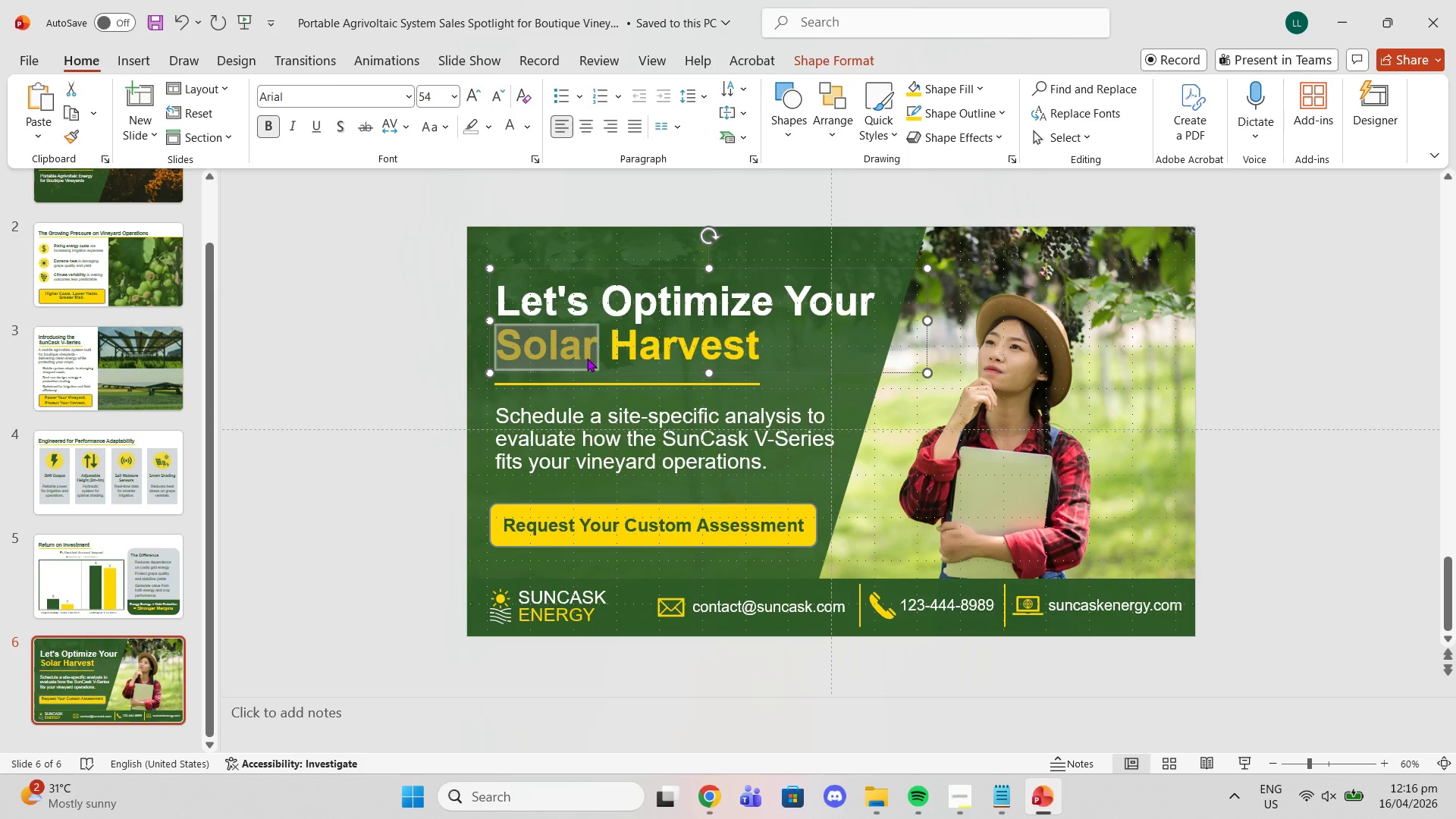 
triple_click([587, 358])
 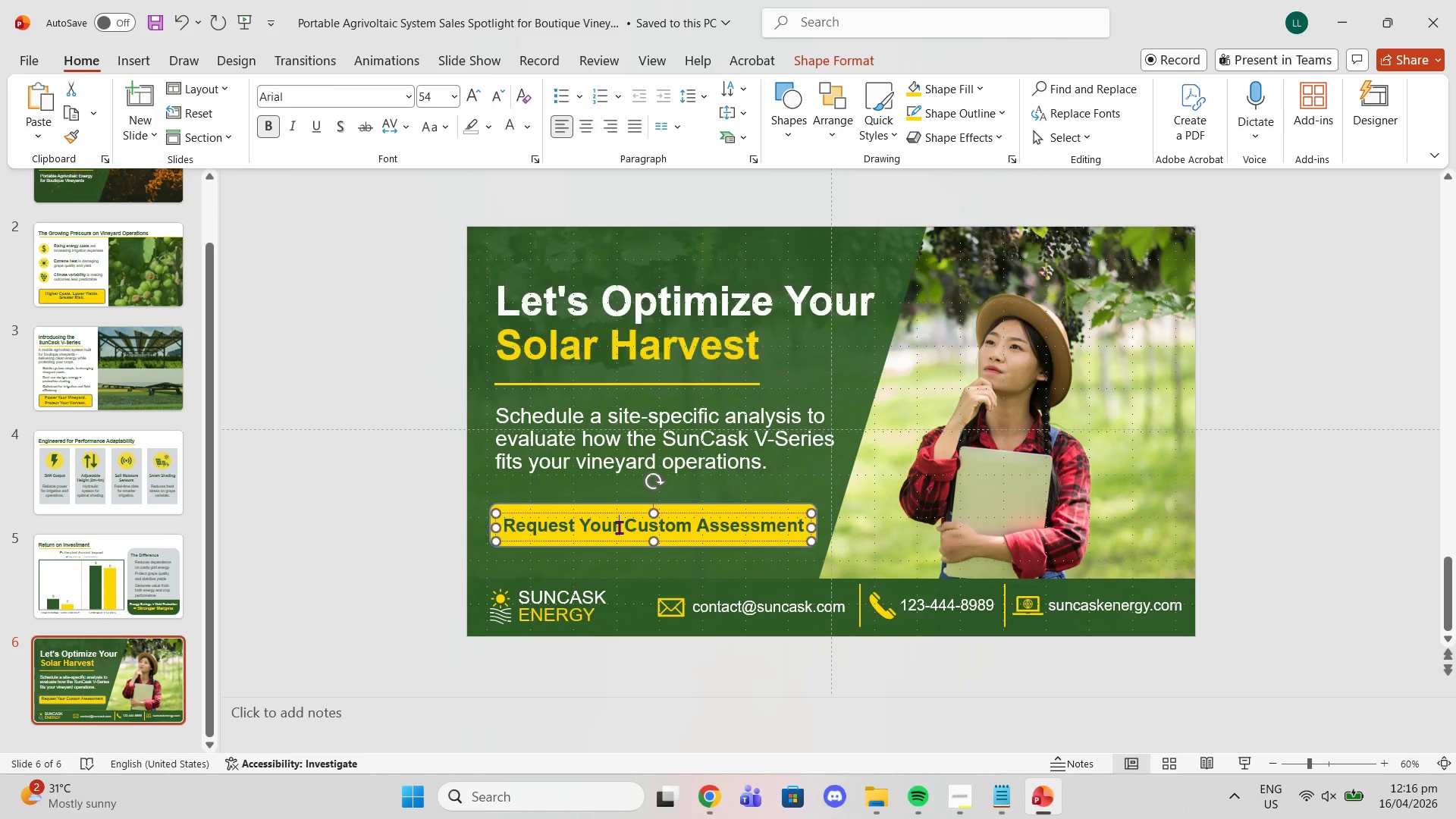 
double_click([619, 527])
 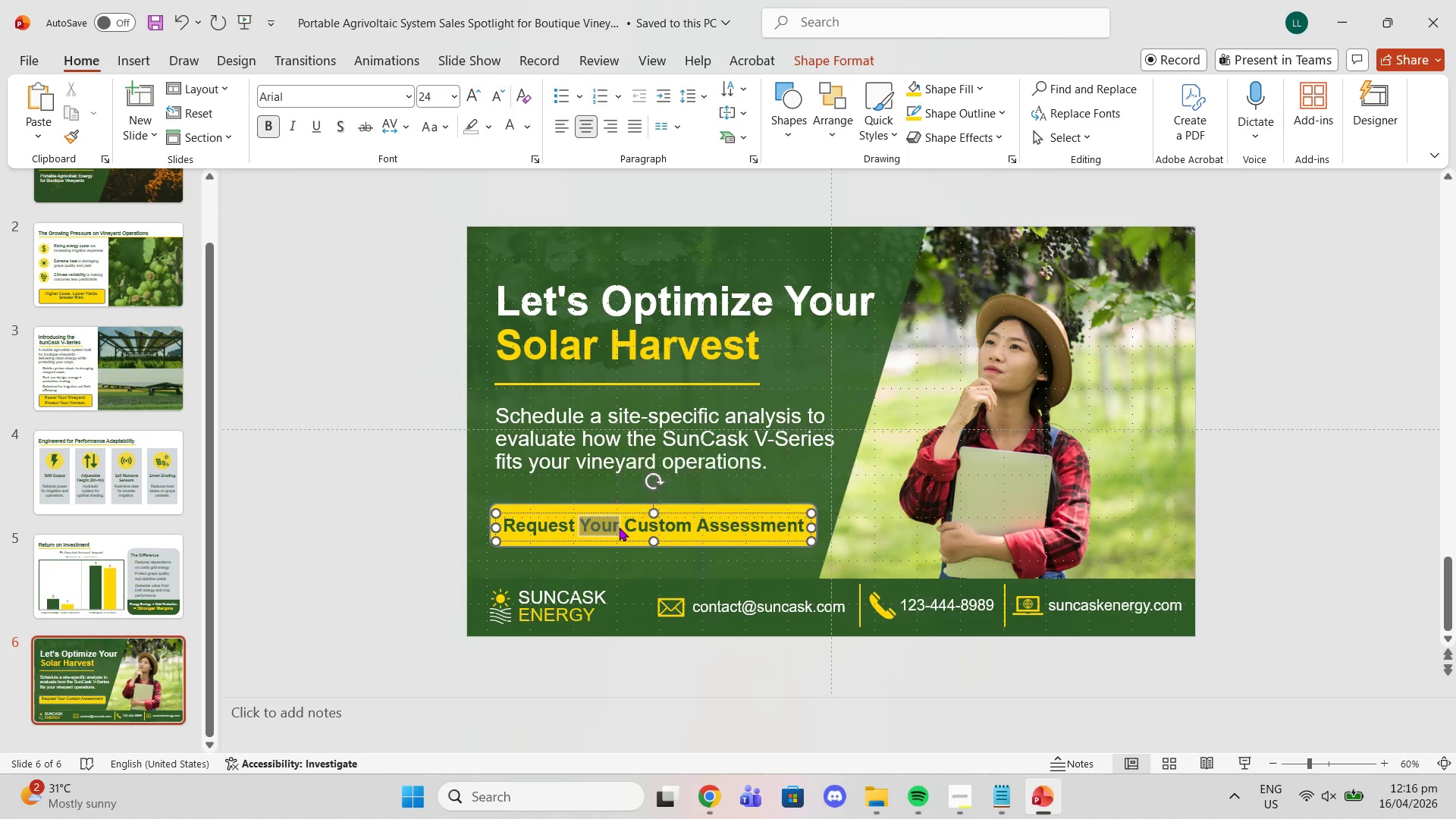 
triple_click([619, 527])
 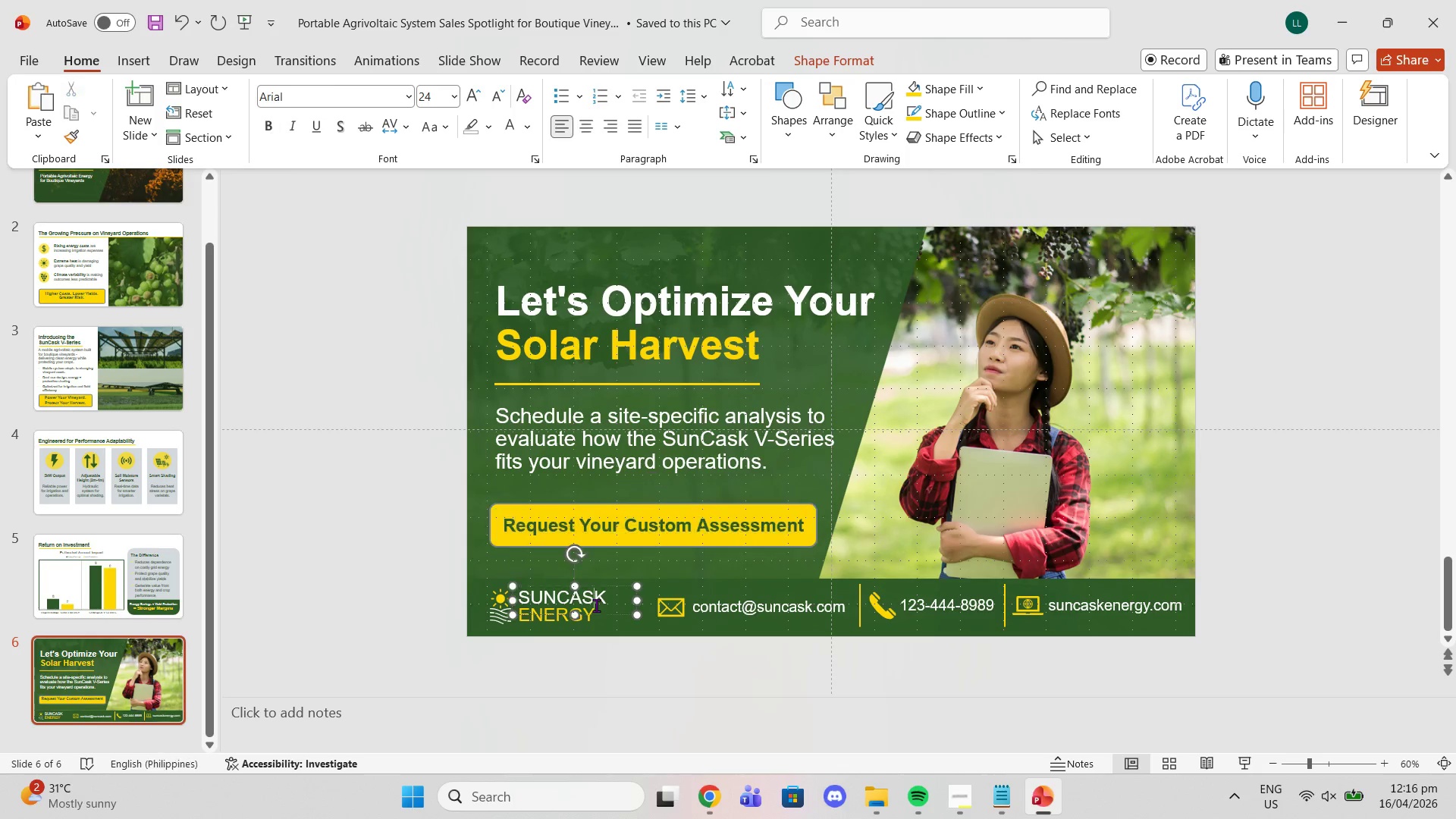 
double_click([596, 605])
 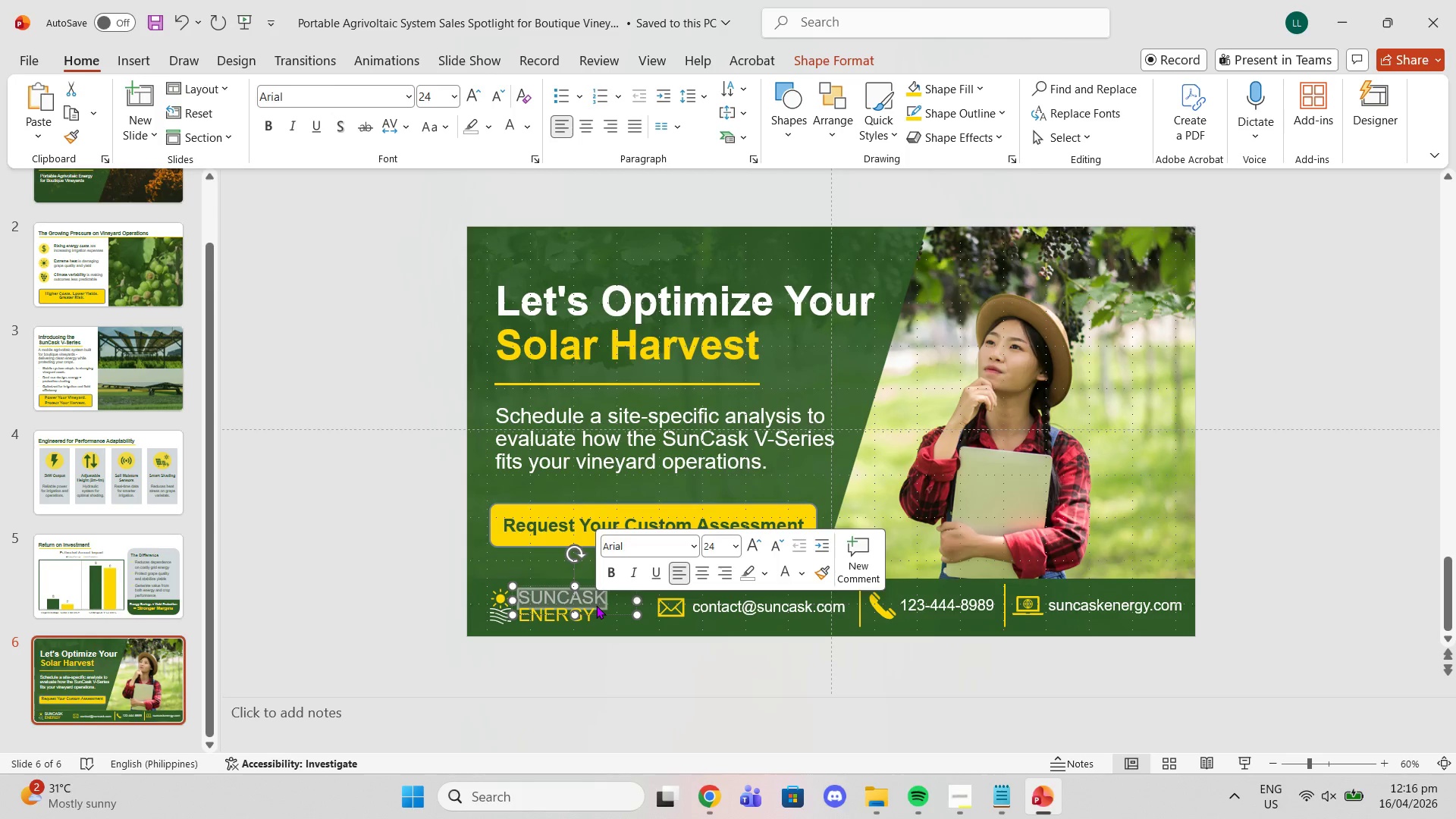 
triple_click([596, 605])
 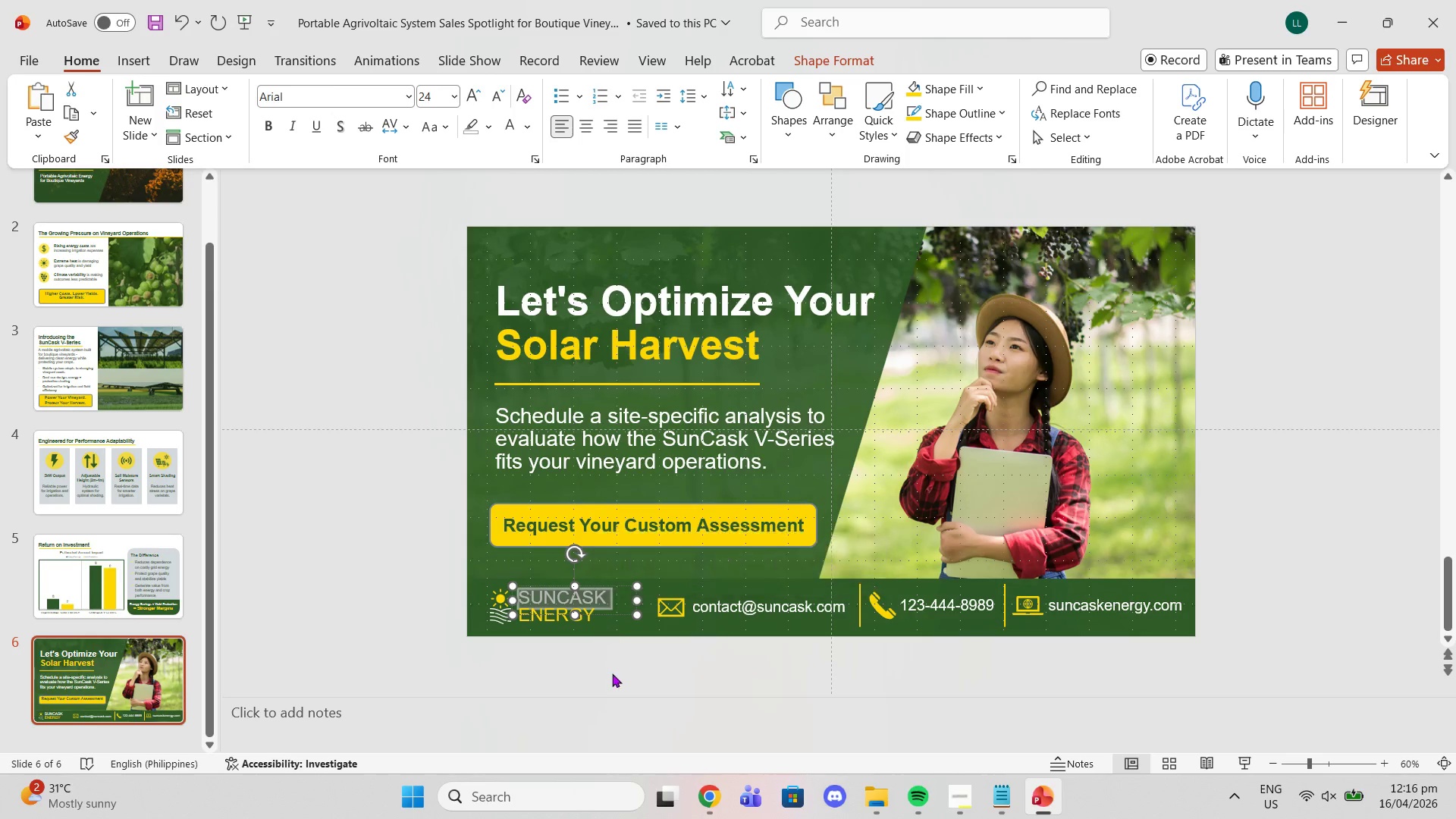 
left_click([613, 685])
 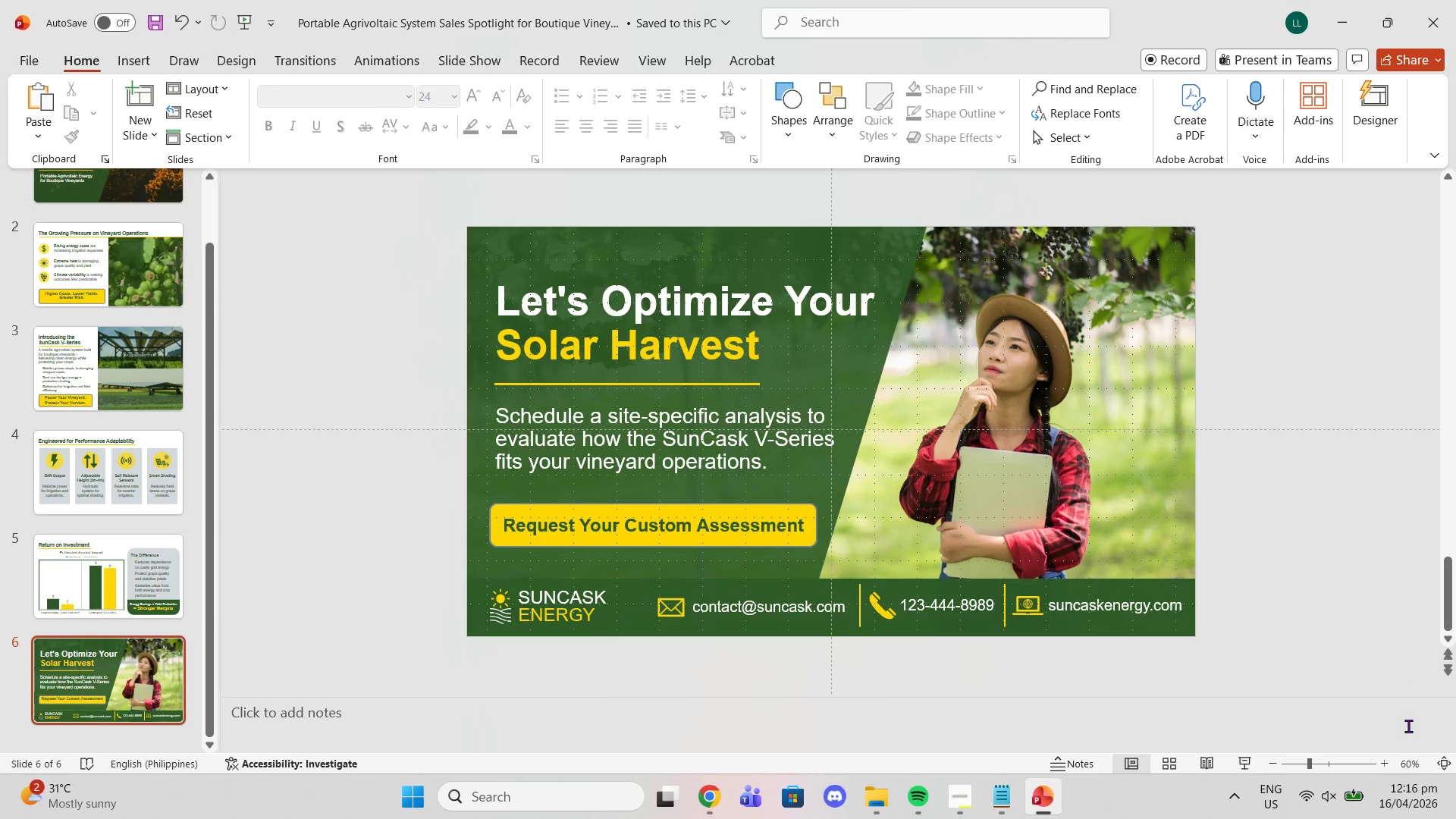 
double_click([1385, 761])
 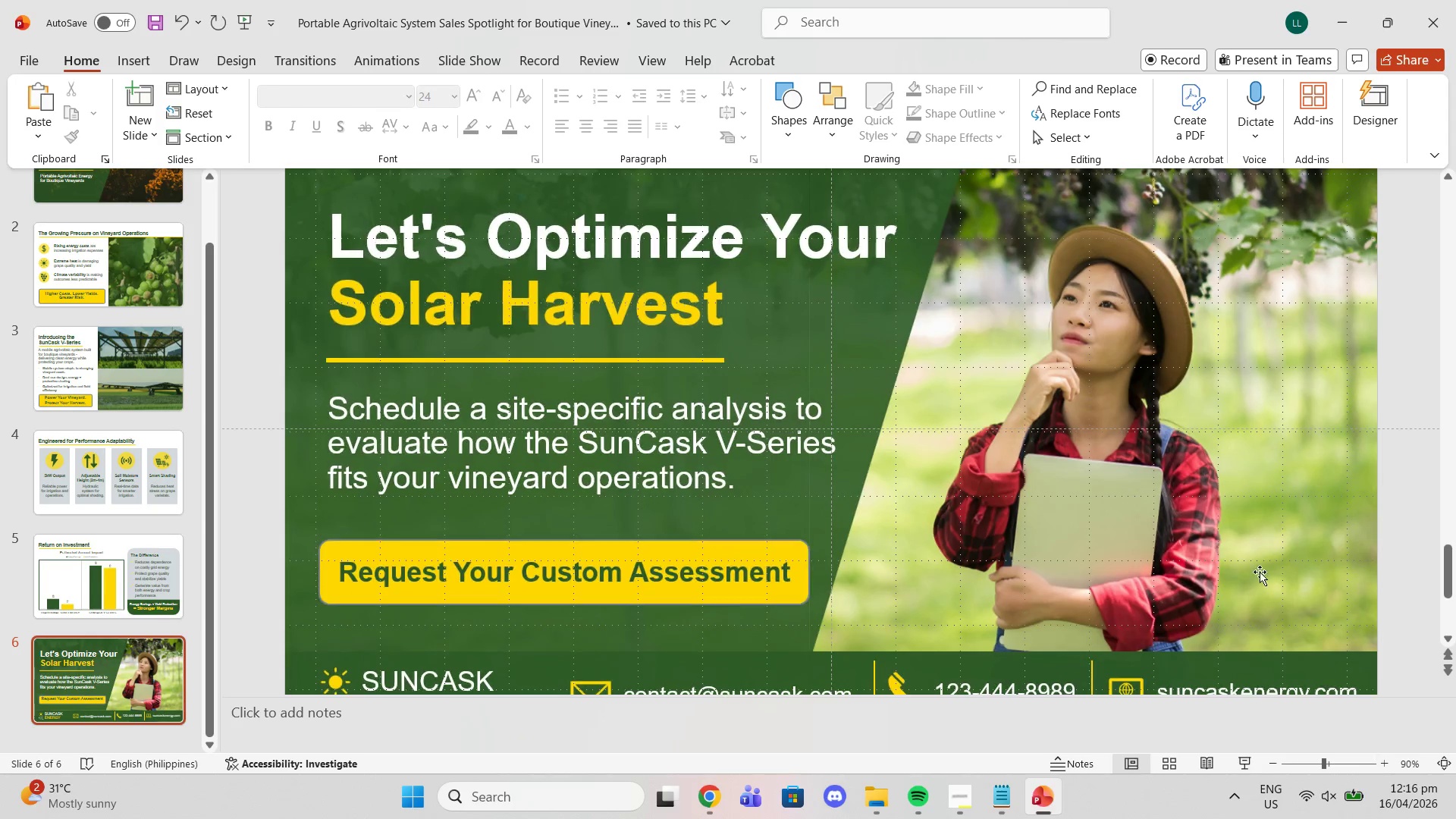 
scroll: coordinate [1193, 494], scroll_direction: down, amount: 3.0
 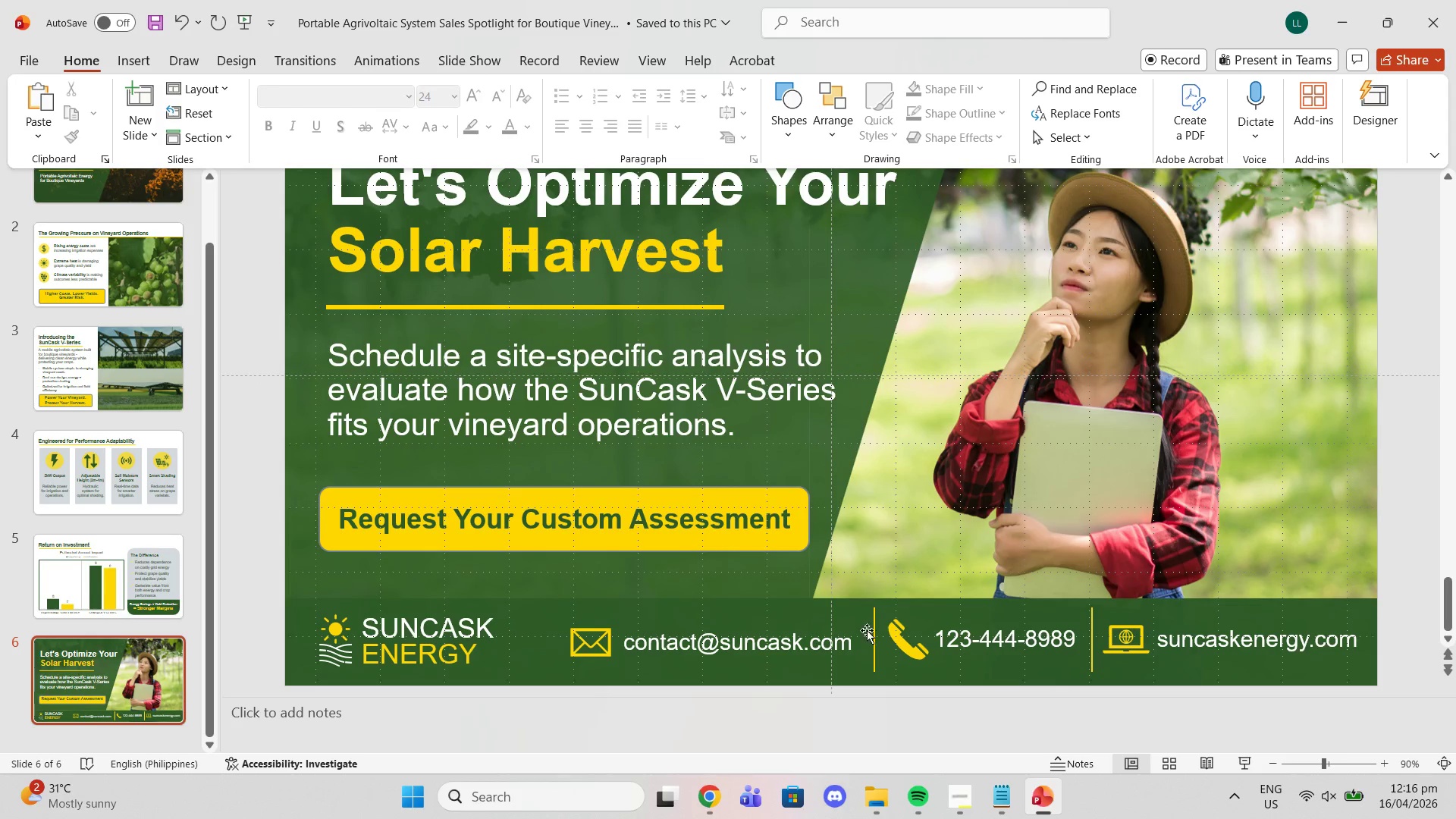 
left_click([872, 632])
 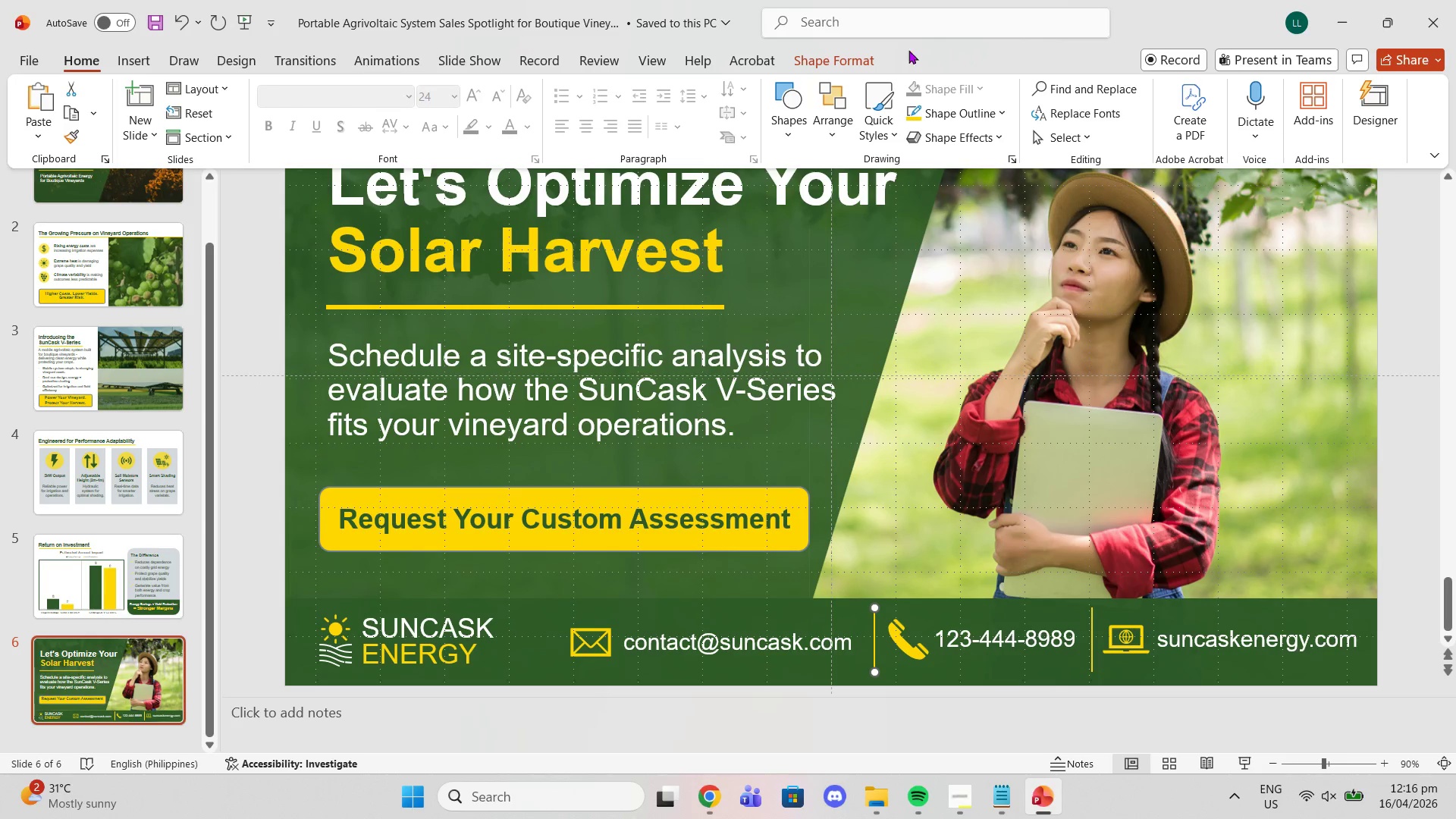 
left_click([968, 111])
 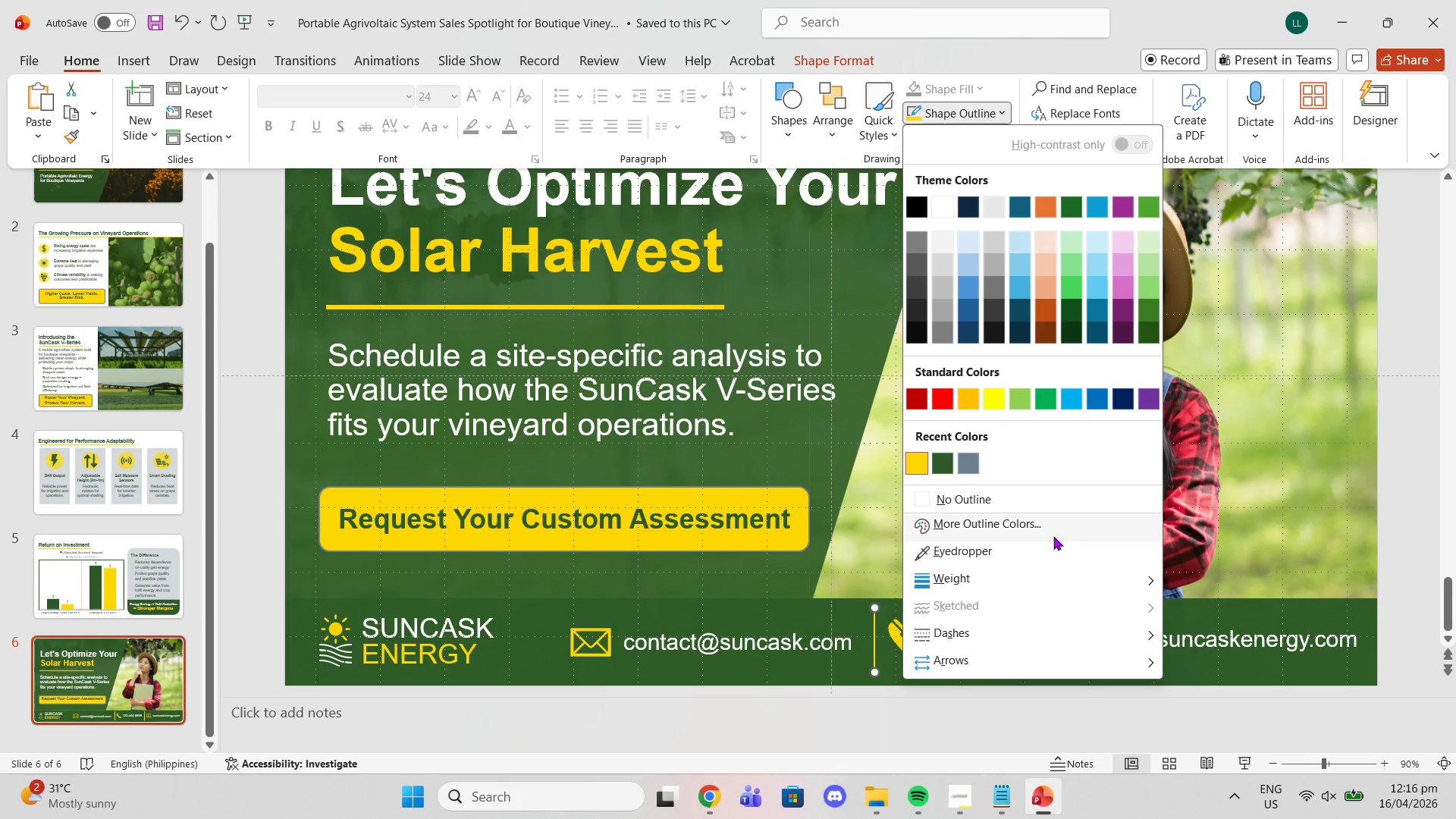 
left_click([1038, 578])
 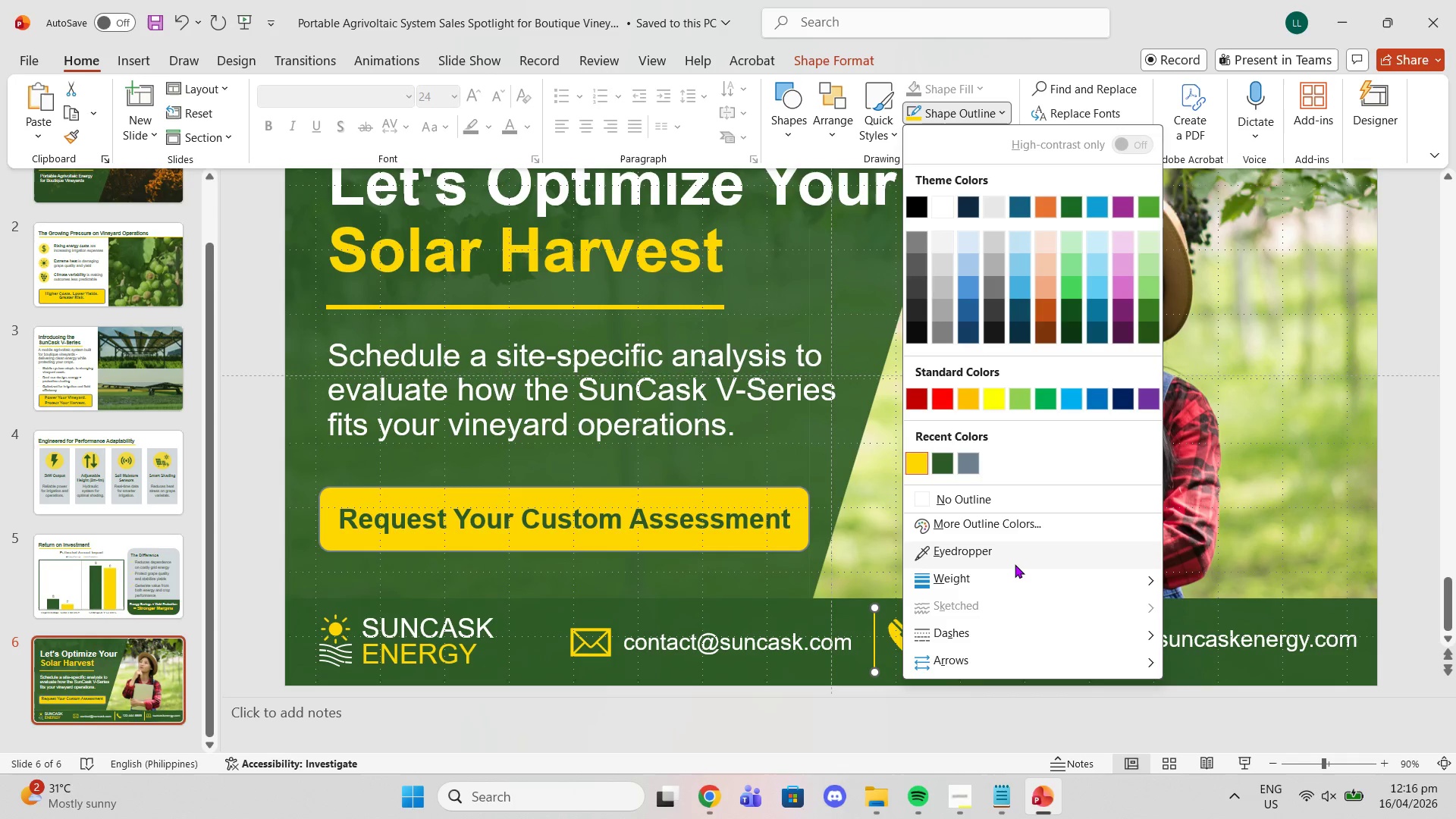 
left_click([1037, 584])
 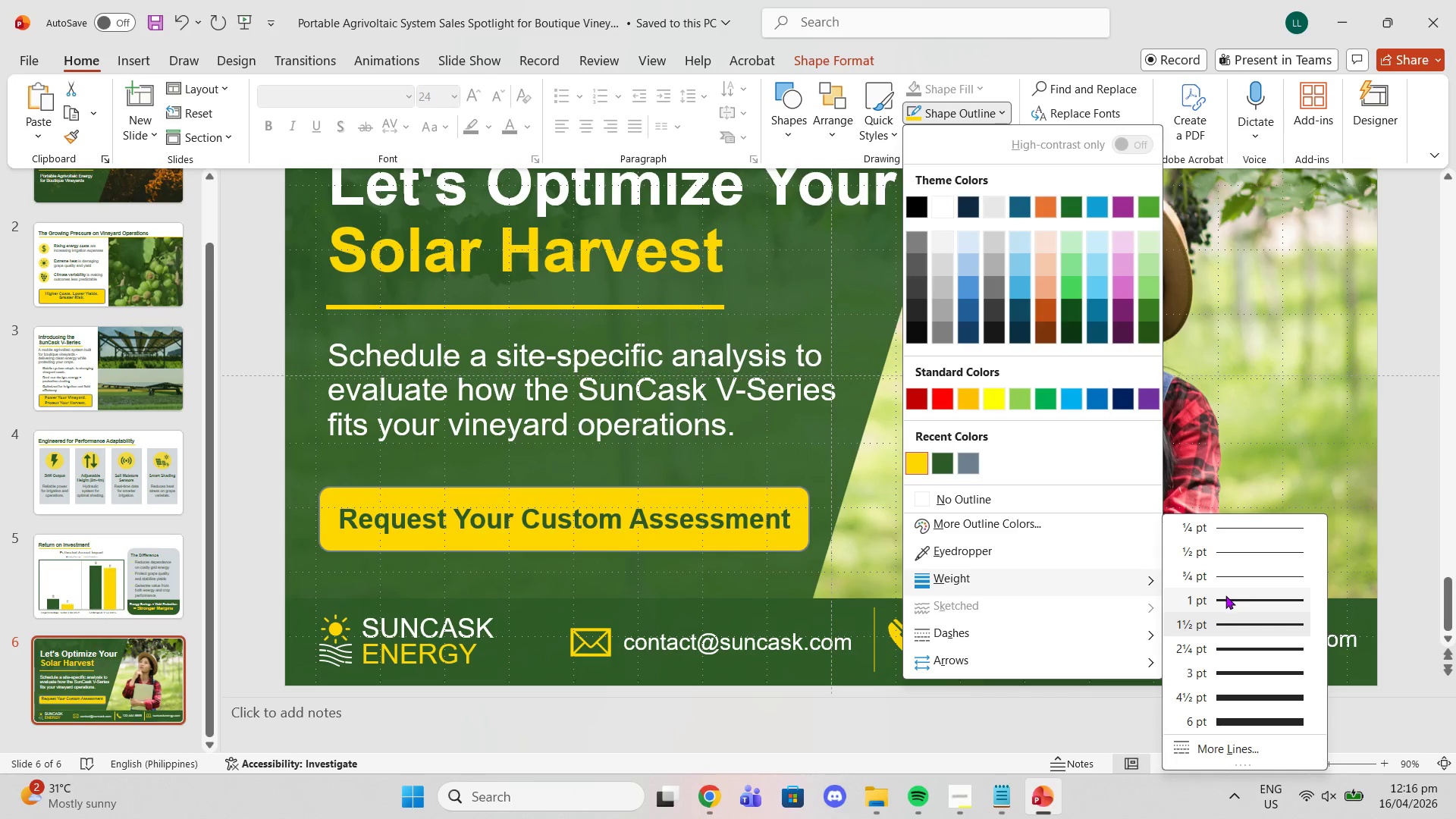 
left_click([1225, 595])
 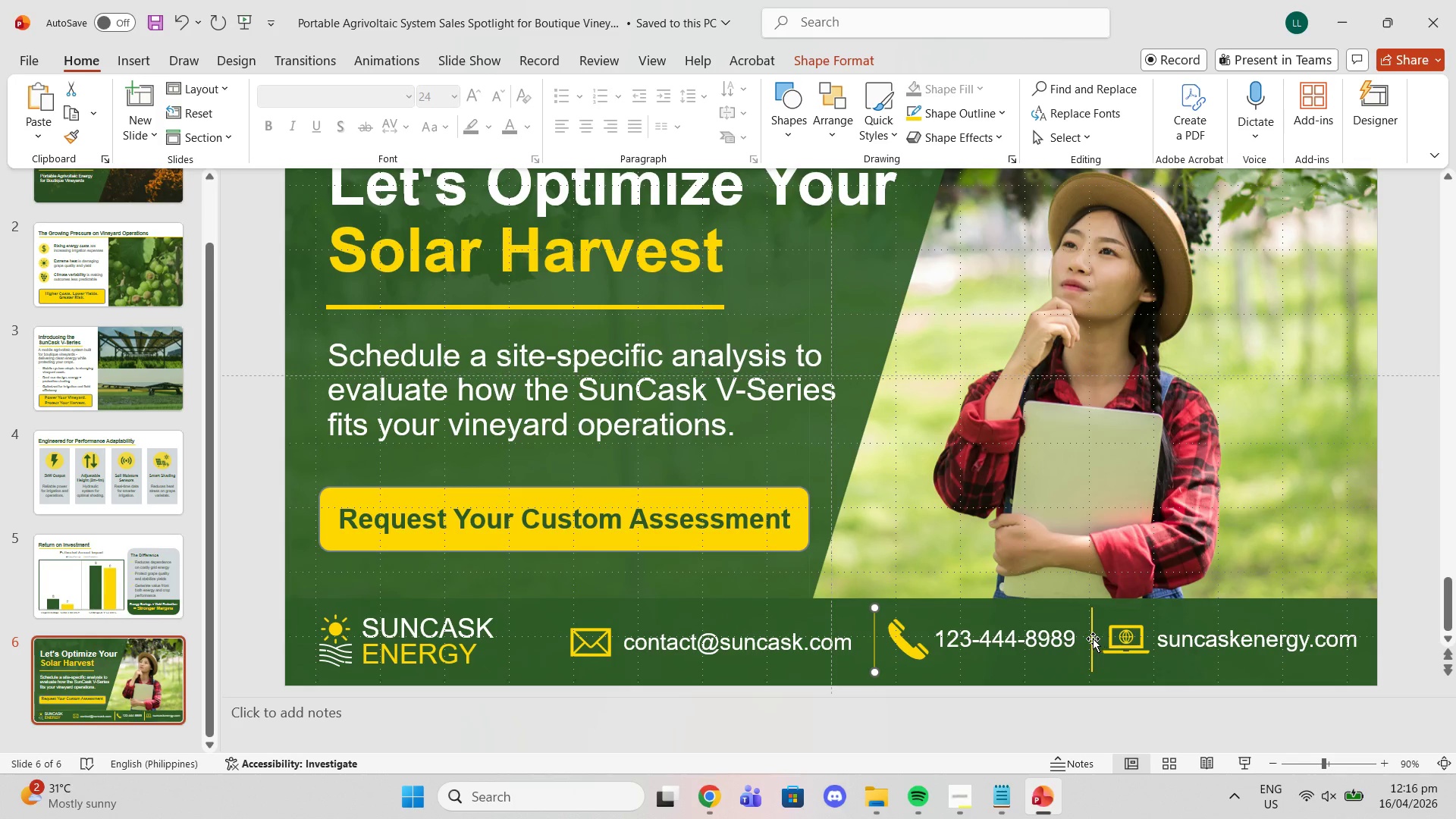 
left_click([1091, 634])
 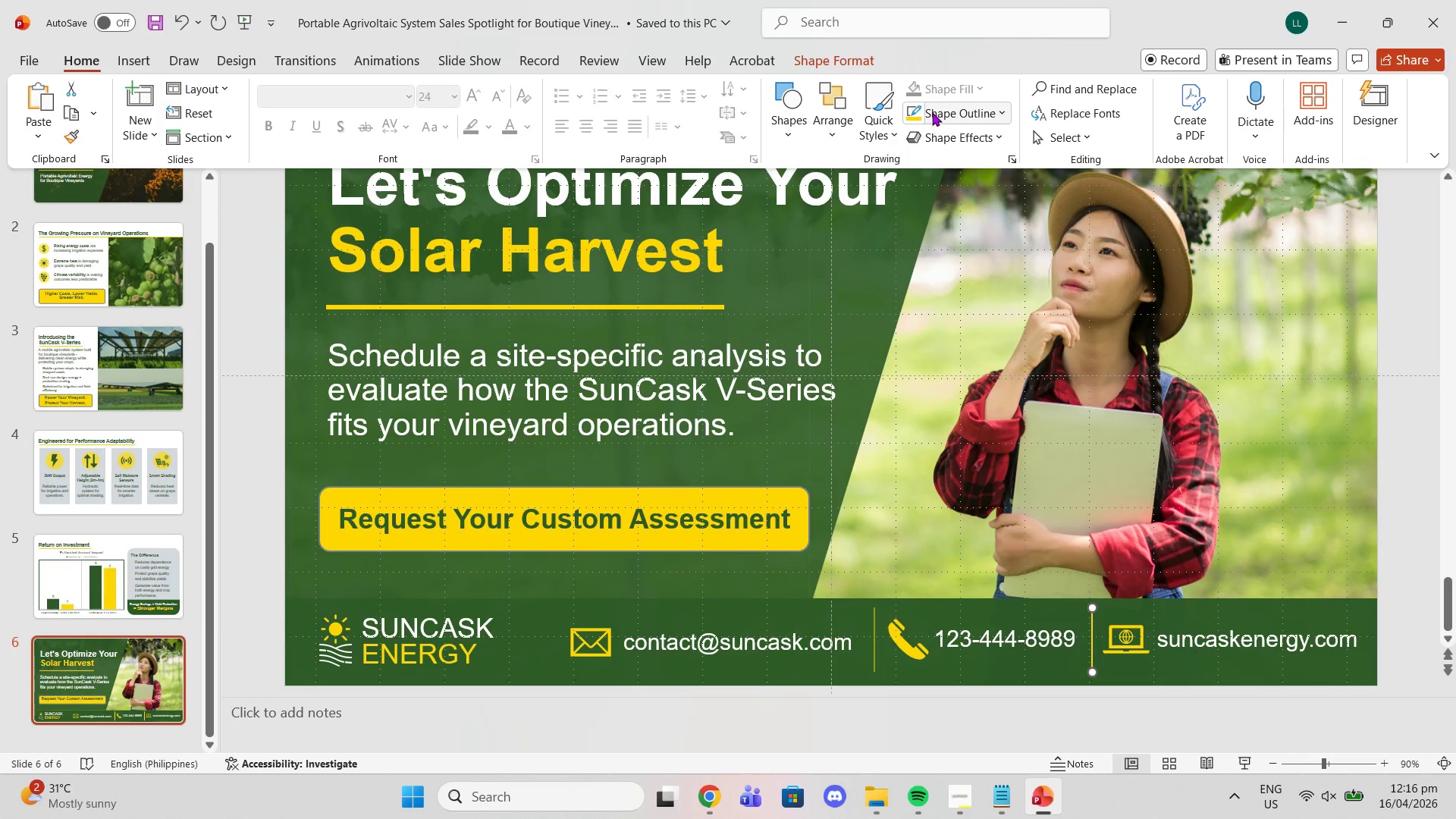 
left_click([932, 112])
 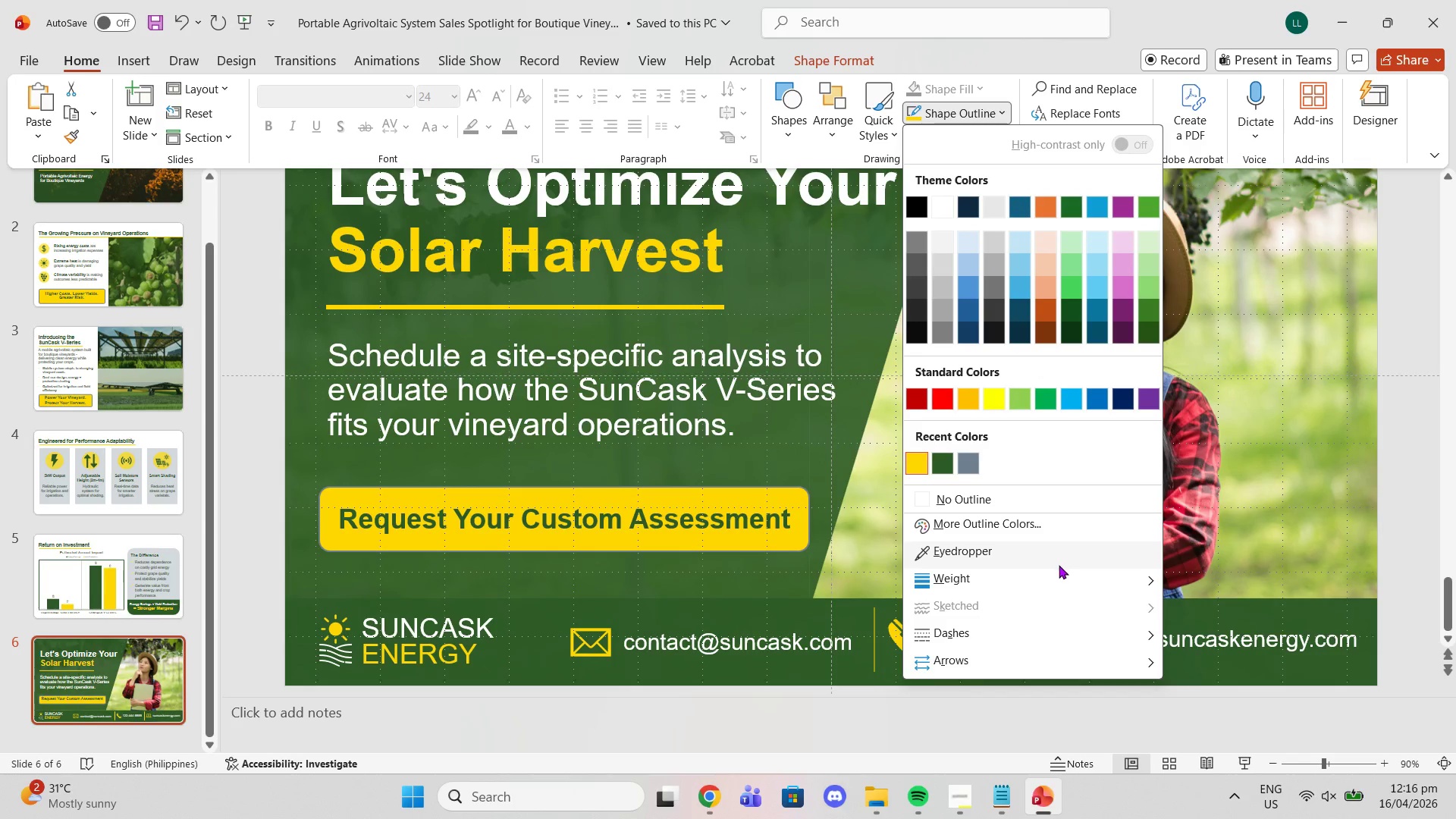 
left_click([1059, 583])
 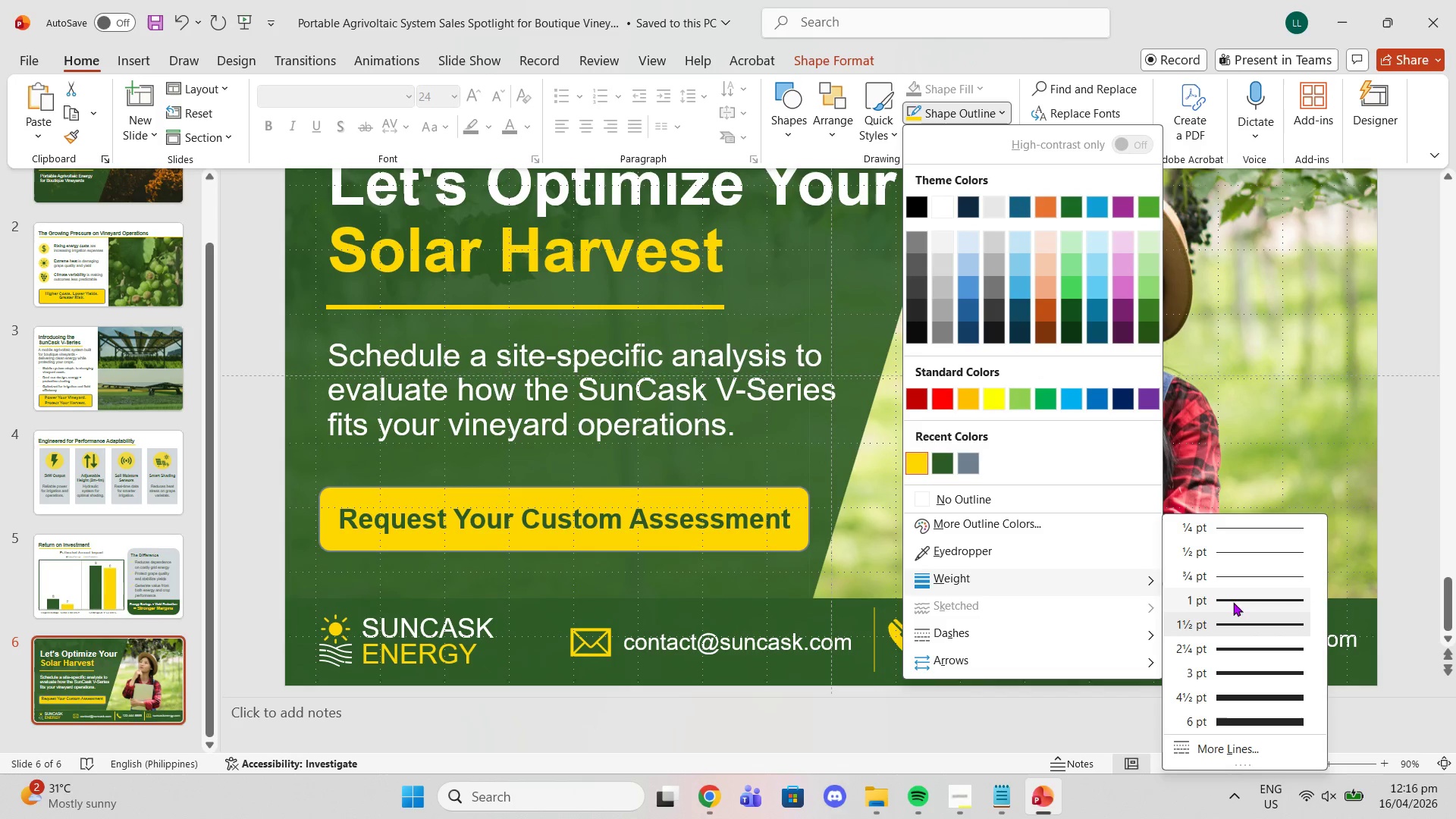 
left_click([1237, 604])
 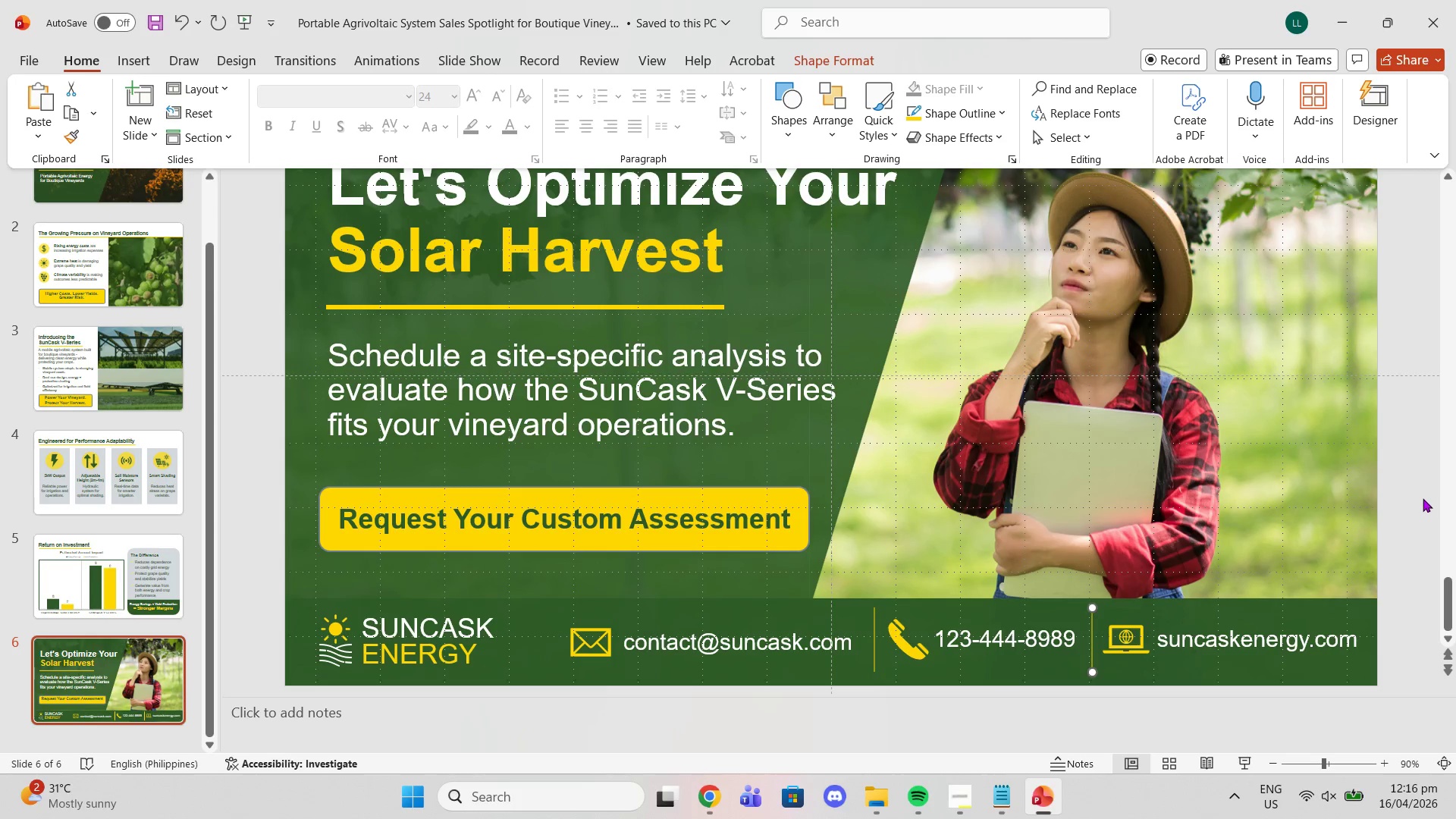 
double_click([1420, 498])
 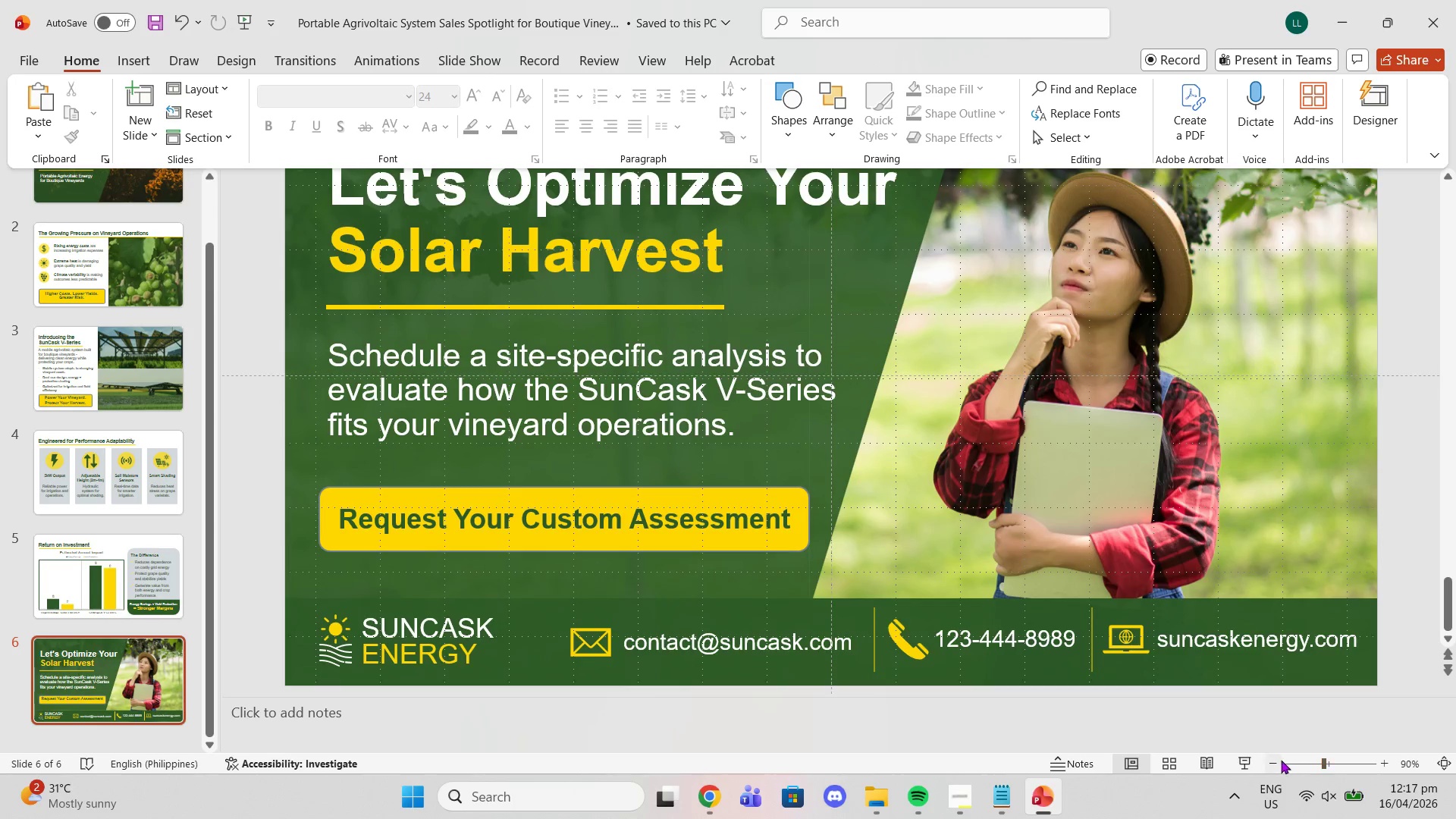 
double_click([1279, 759])
 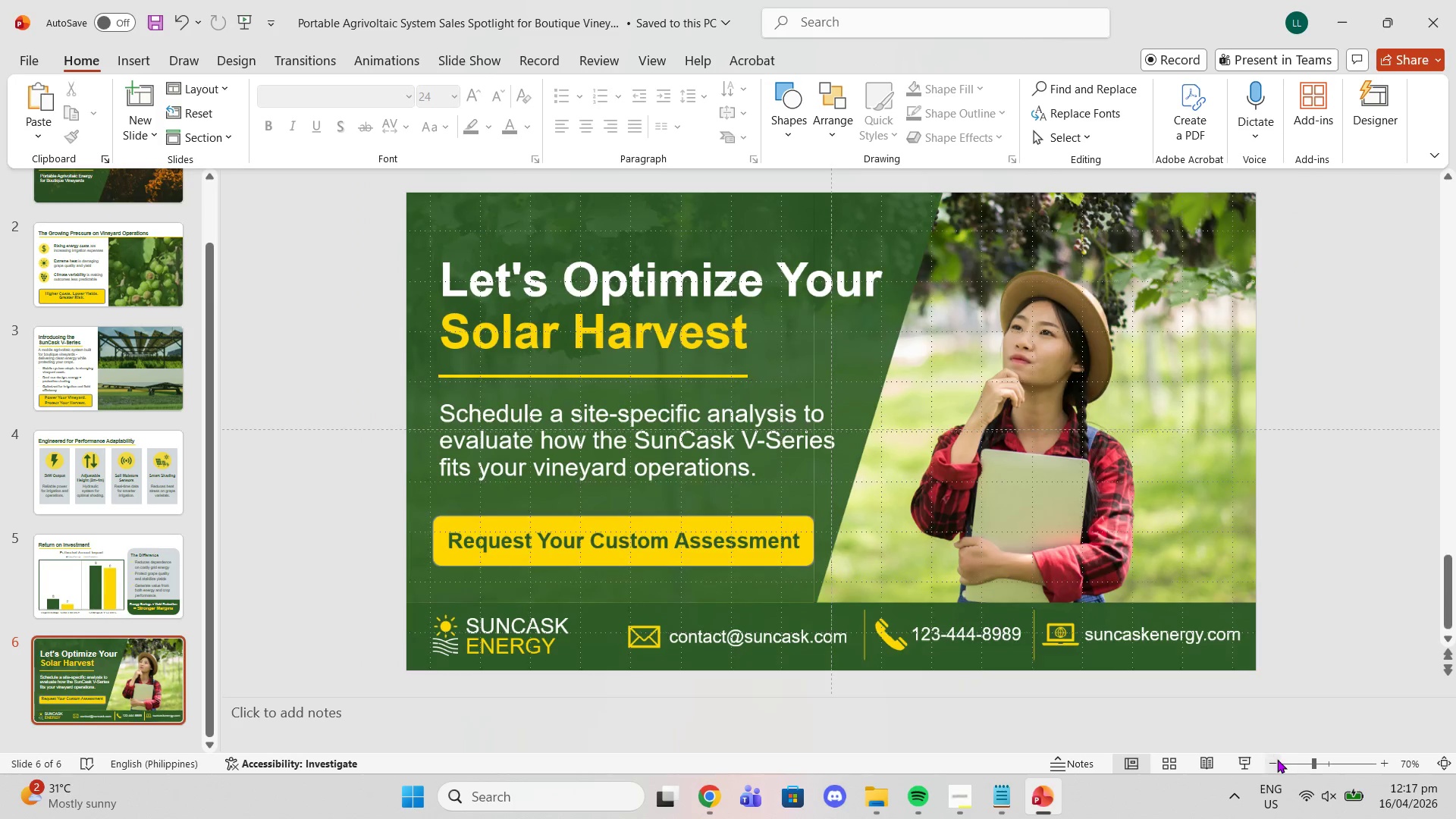 
triple_click([1277, 759])
 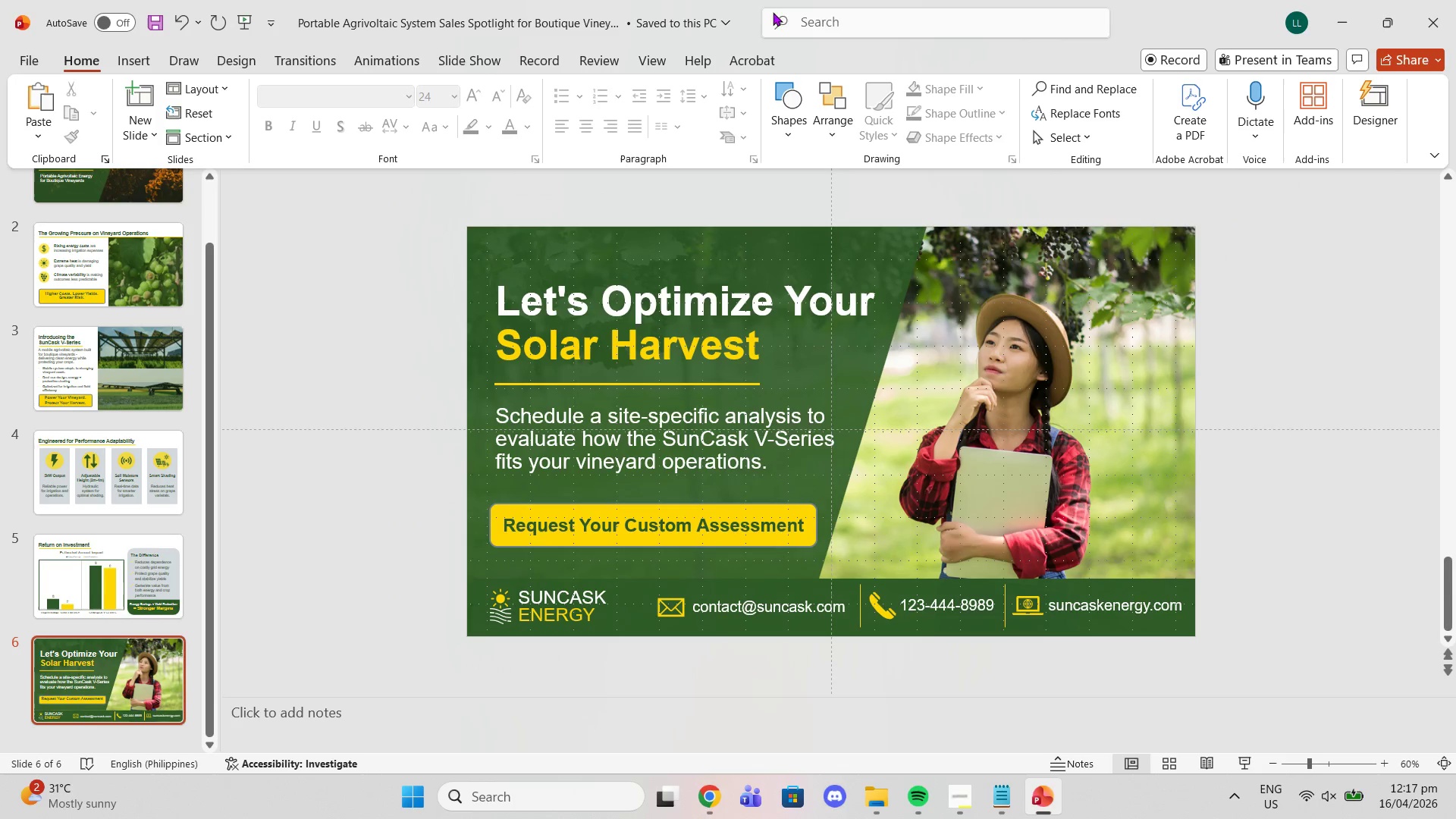 
mouse_move([780, 21])